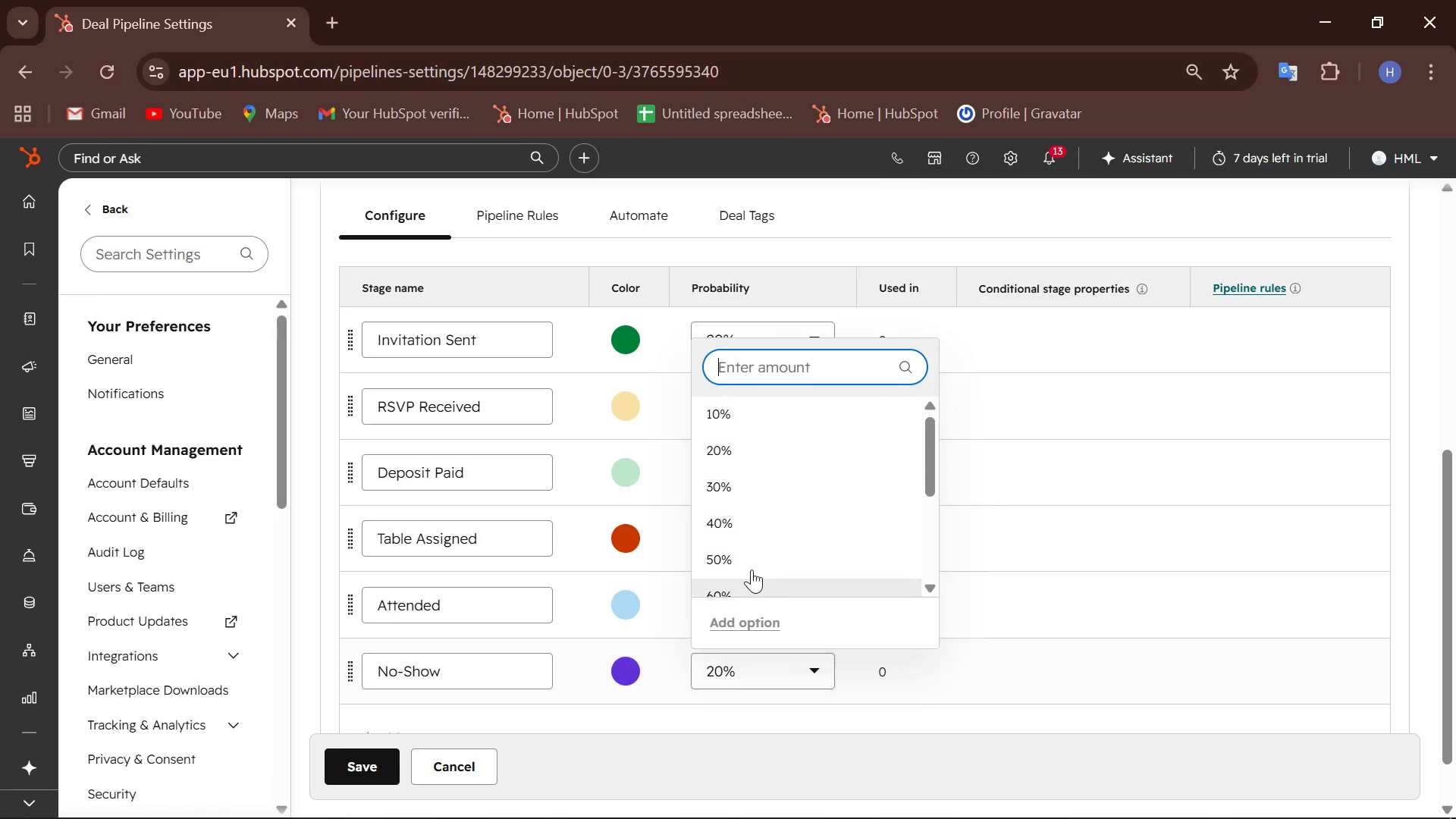 
scroll: coordinate [745, 553], scroll_direction: down, amount: 3.0
 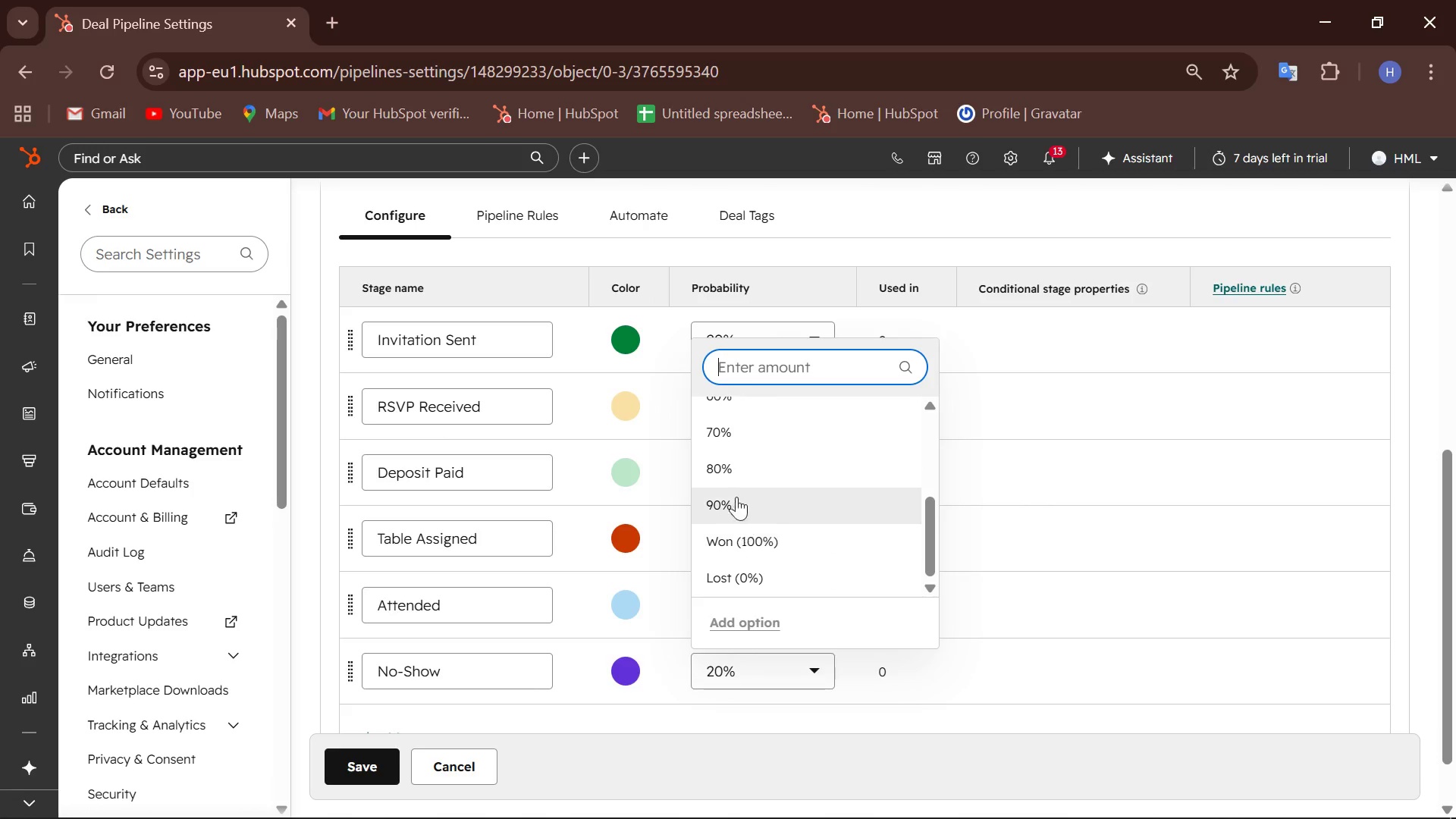 
mouse_move([730, 485])
 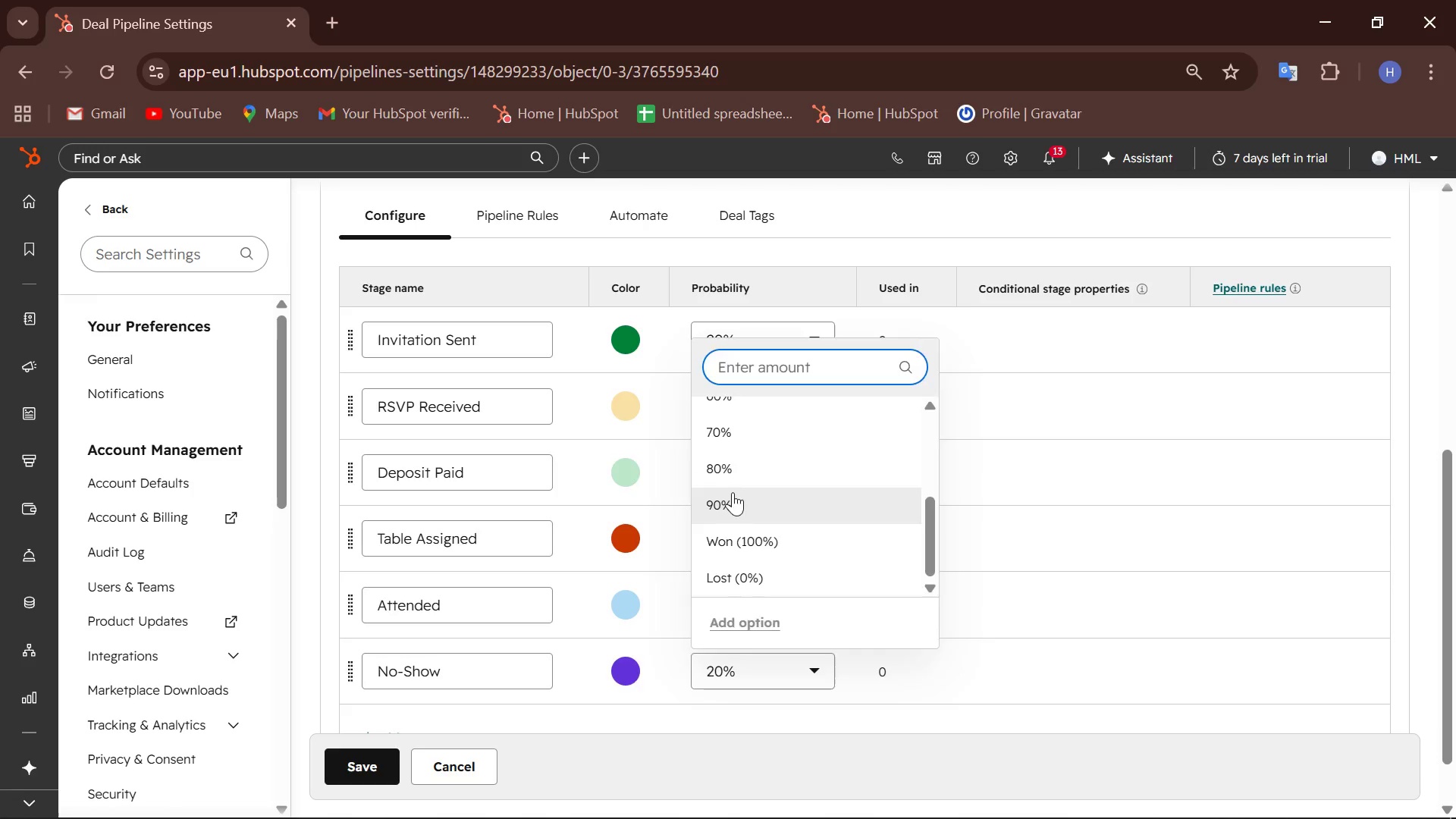 
left_click([733, 492])
 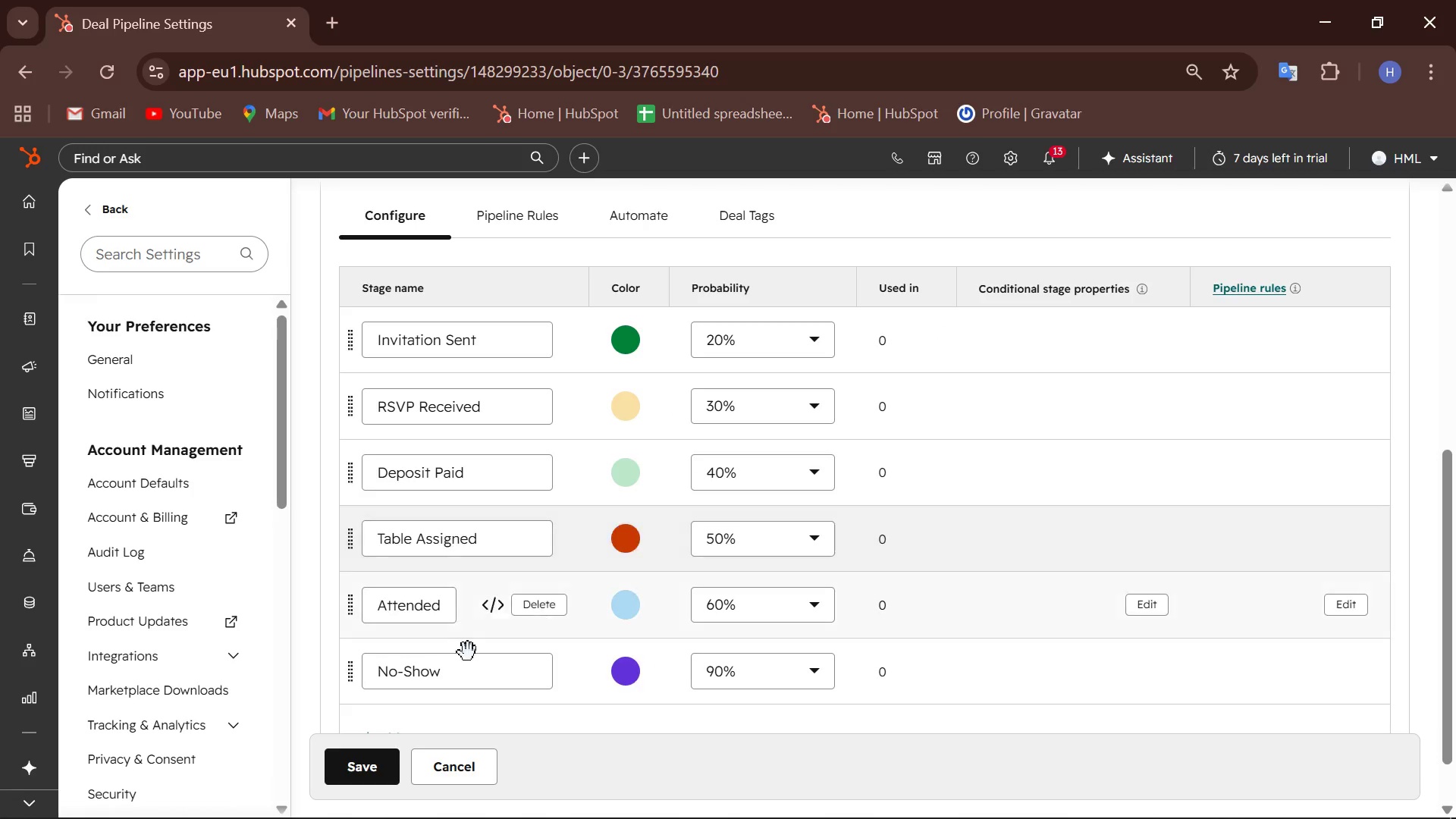 
left_click([390, 764])
 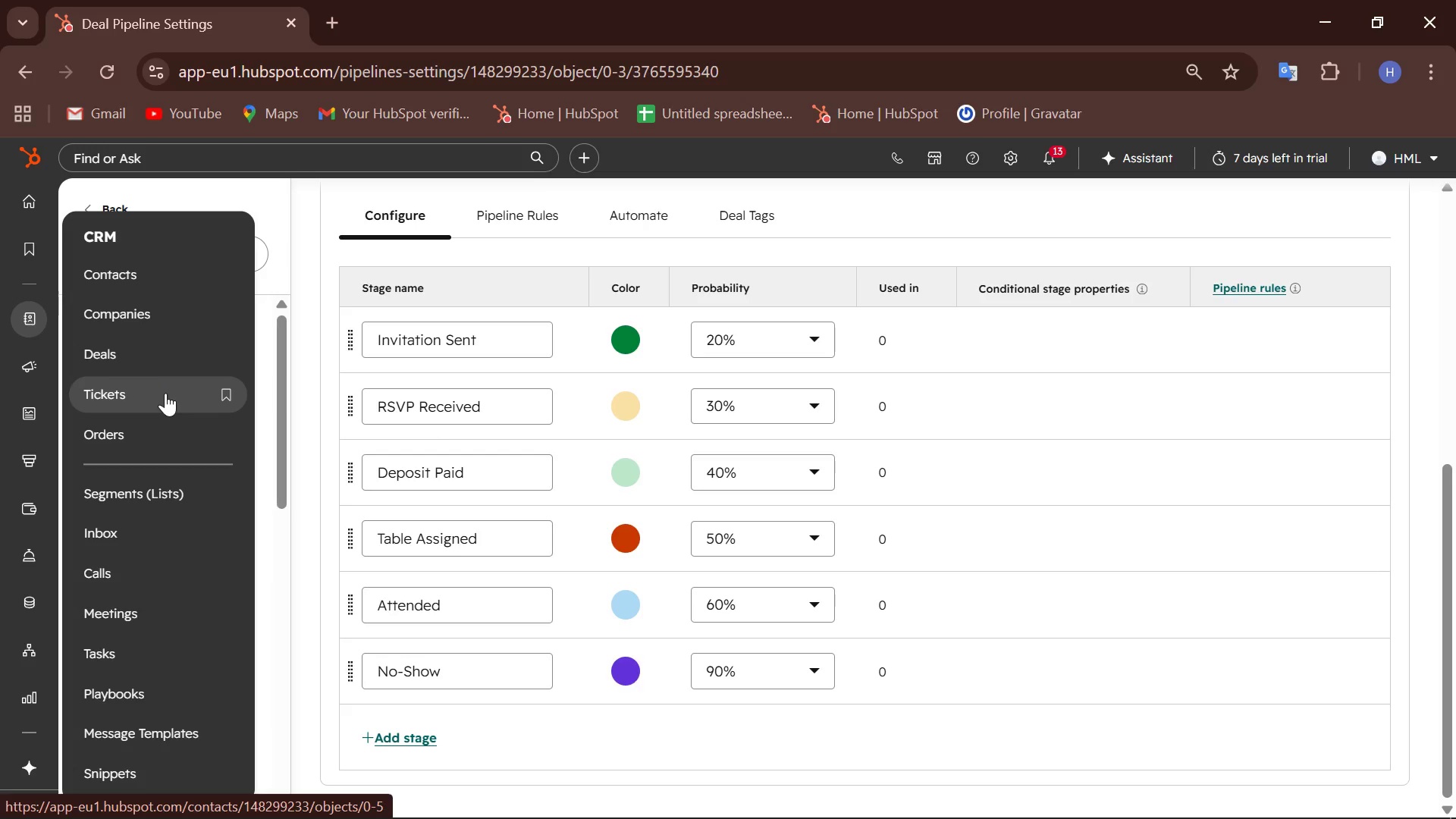 
wait(19.05)
 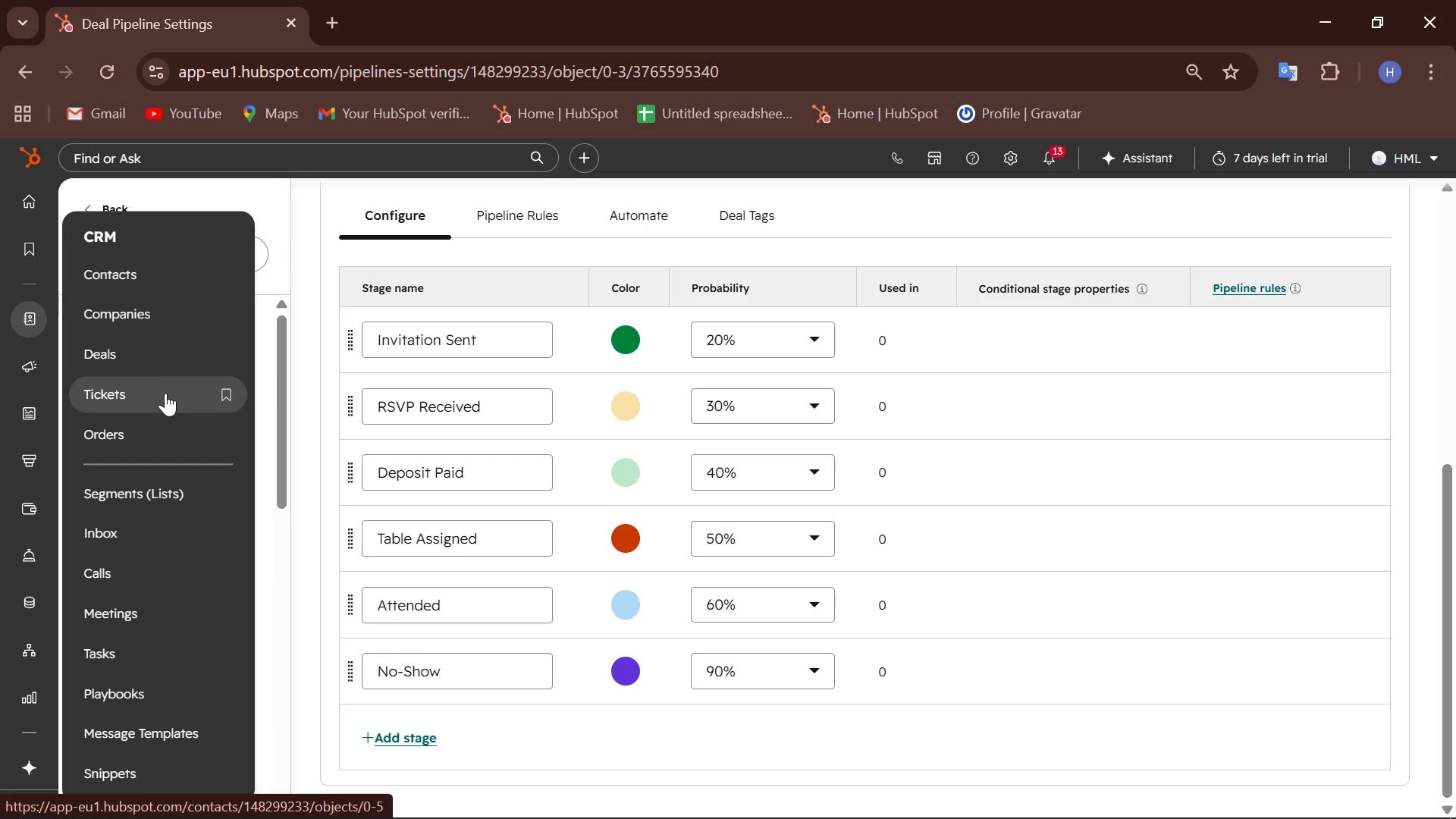 
left_click([158, 488])
 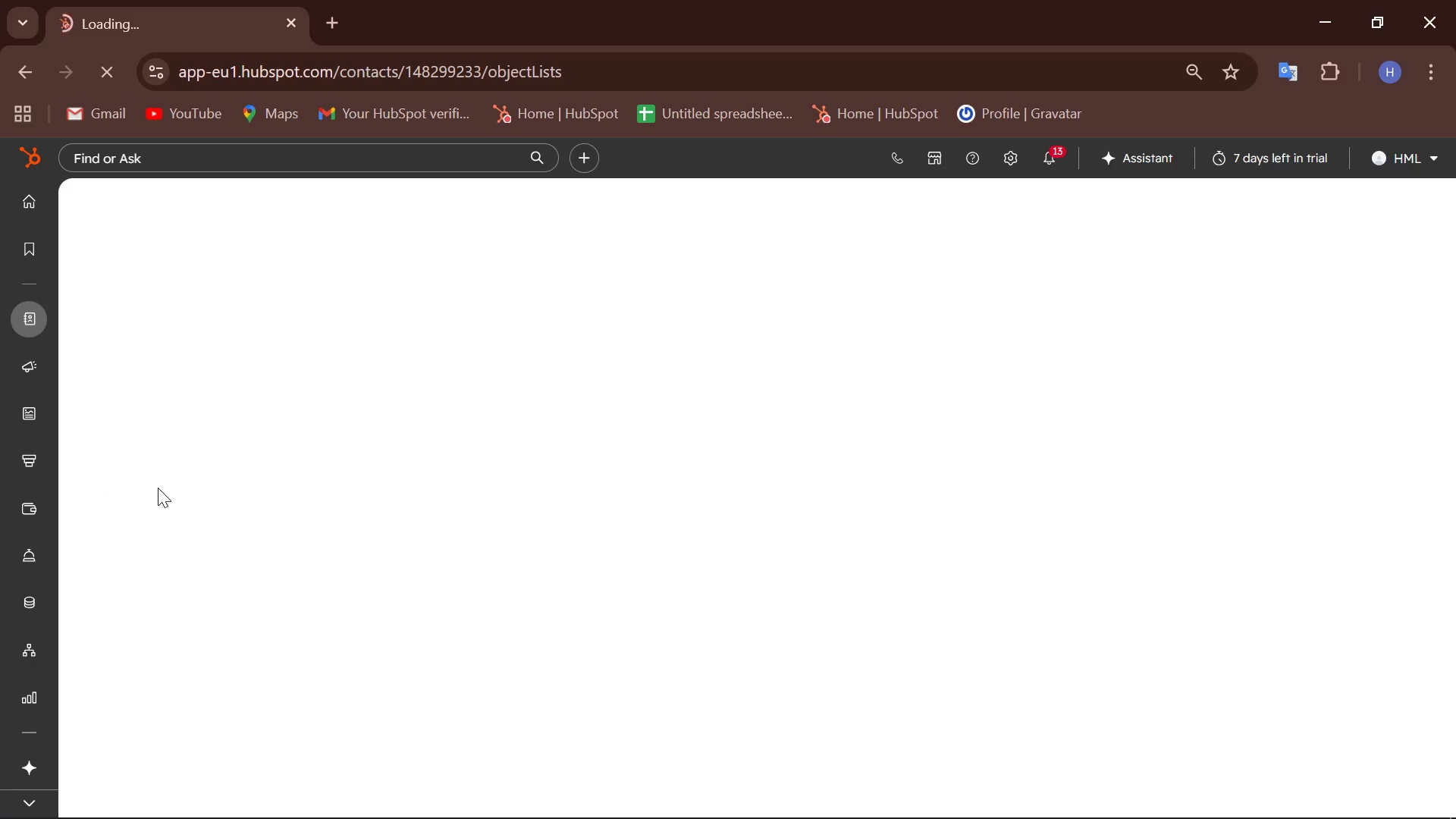 
wait(9.46)
 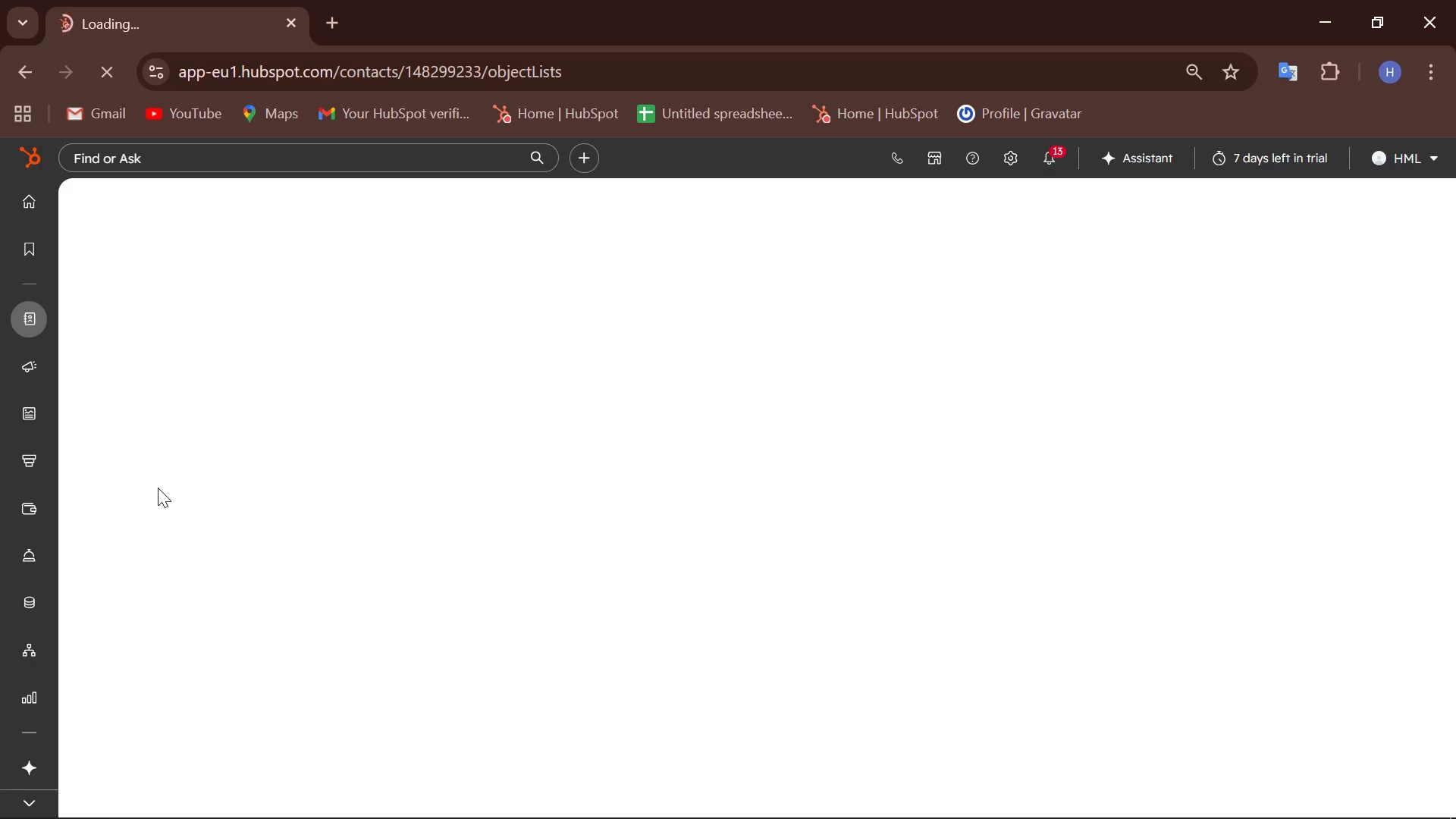 
mouse_move([1348, 219])
 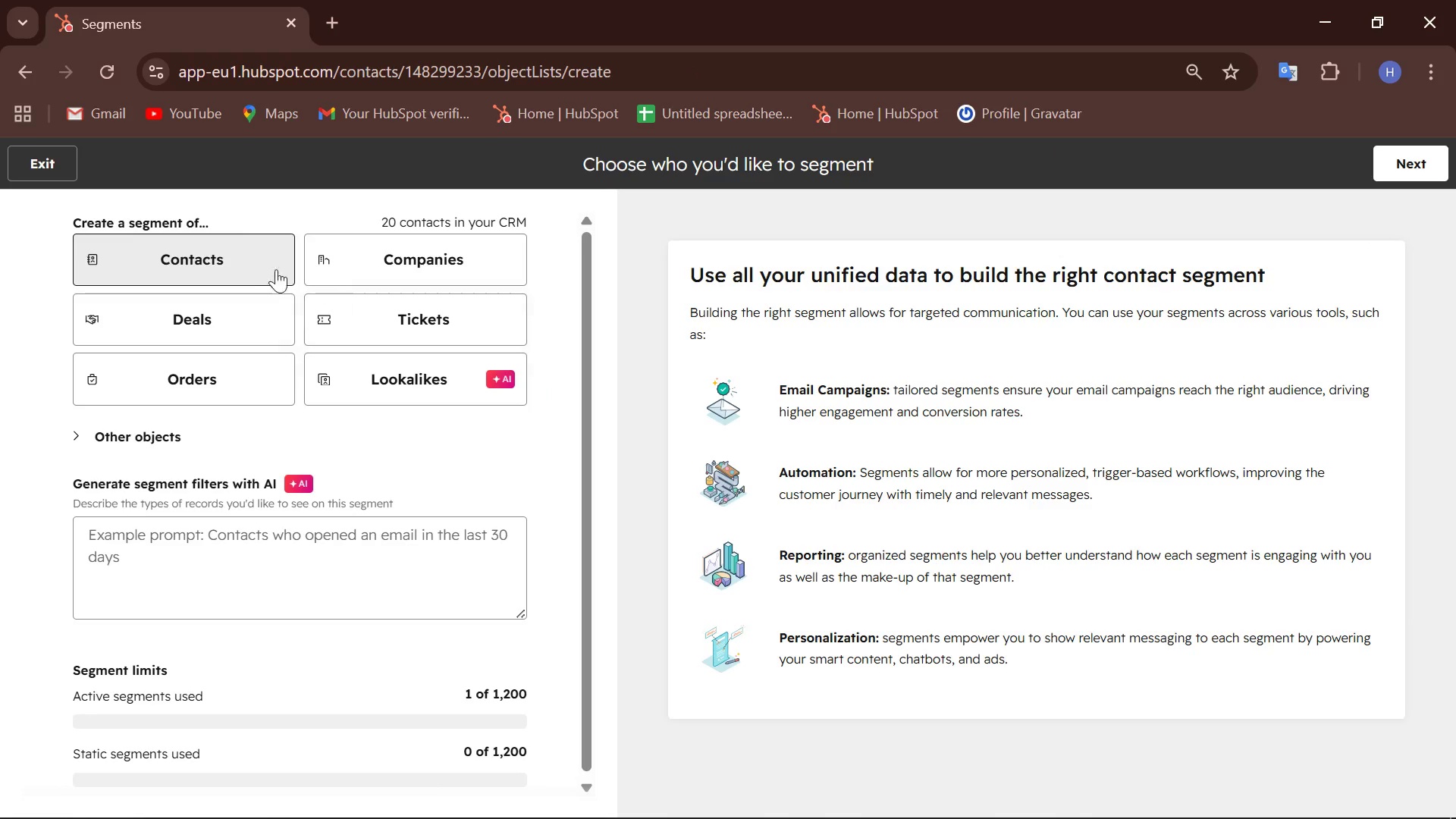 
left_click([254, 259])
 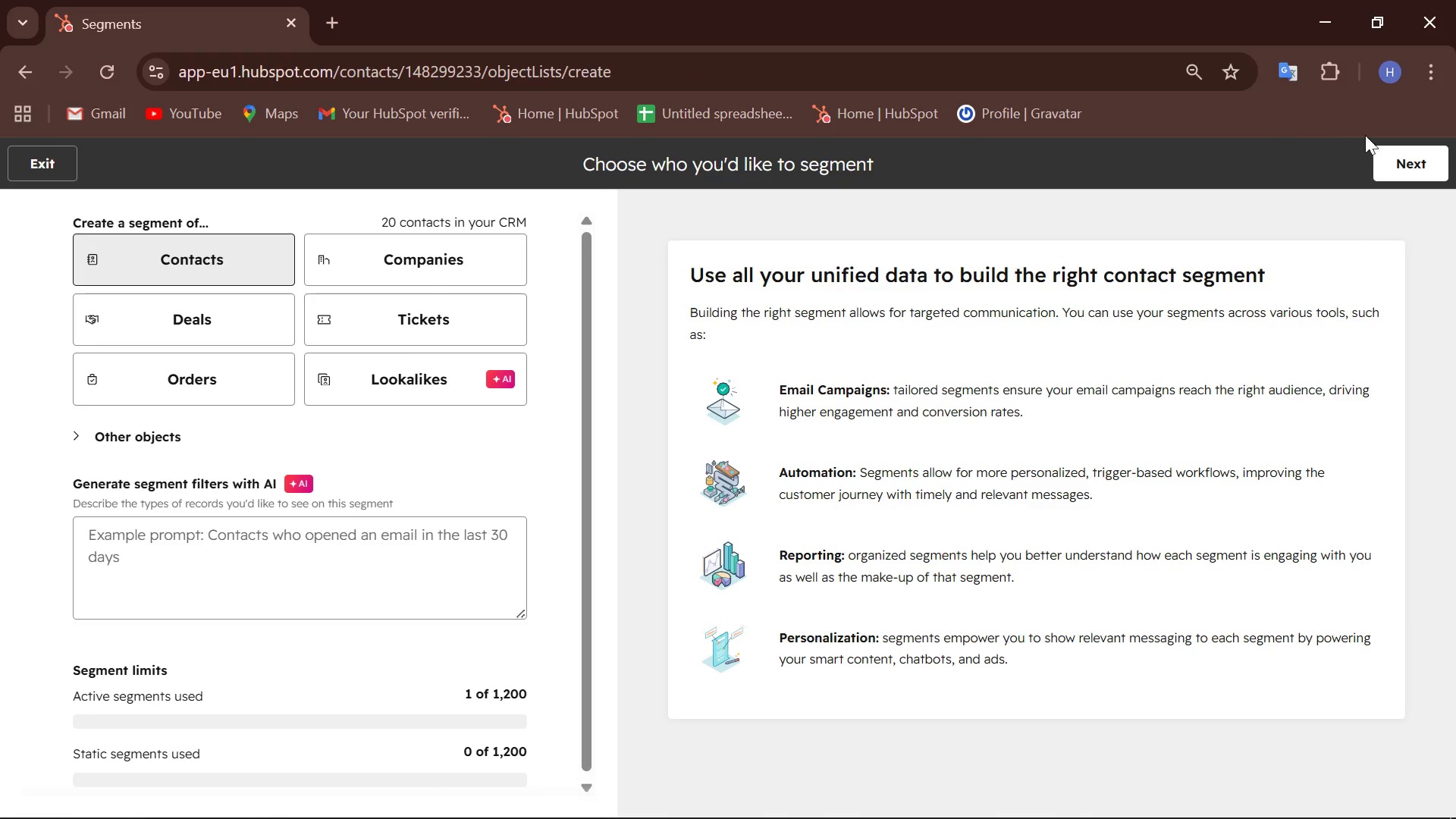 
left_click([1420, 152])
 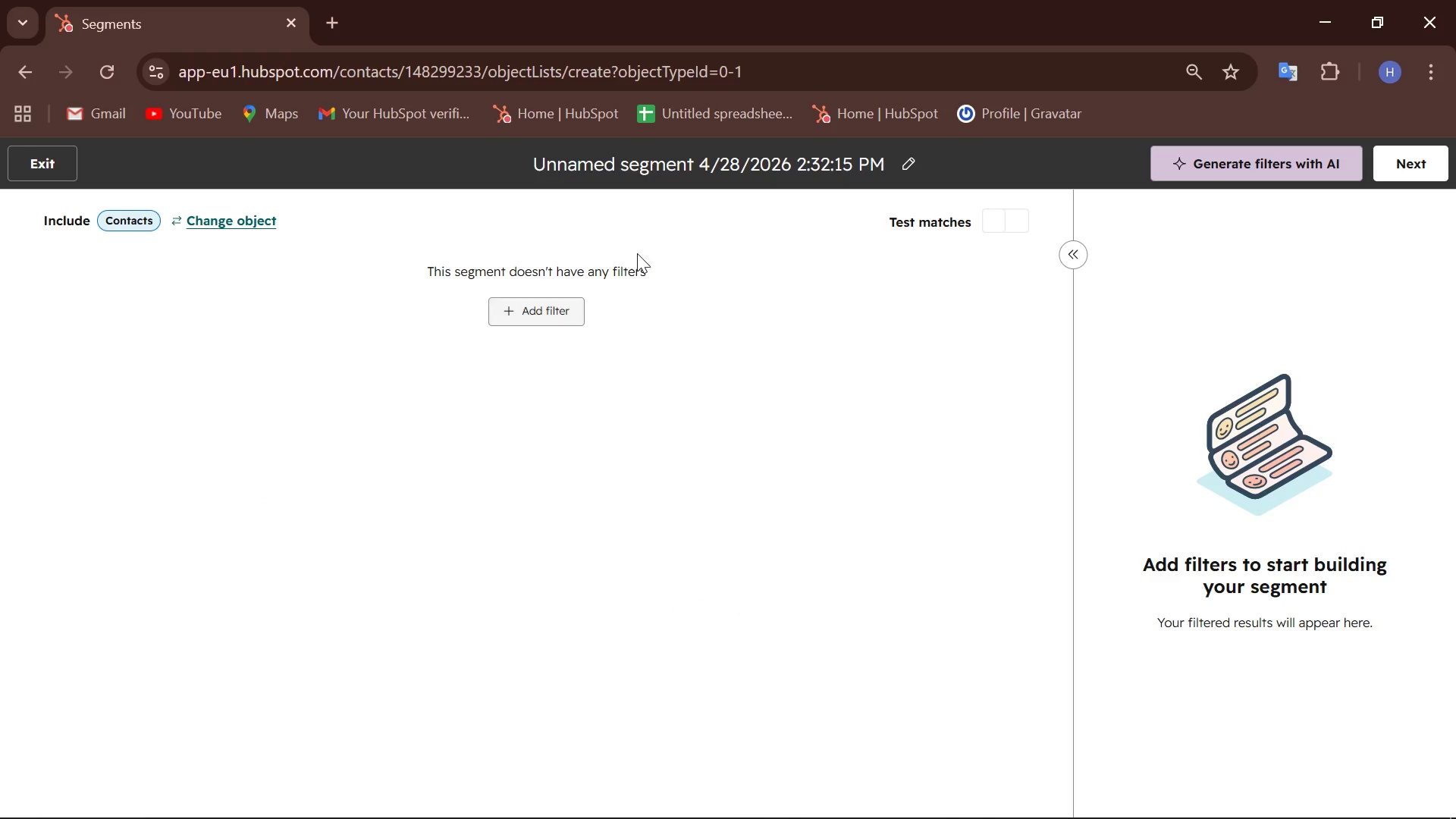 
left_click([910, 167])
 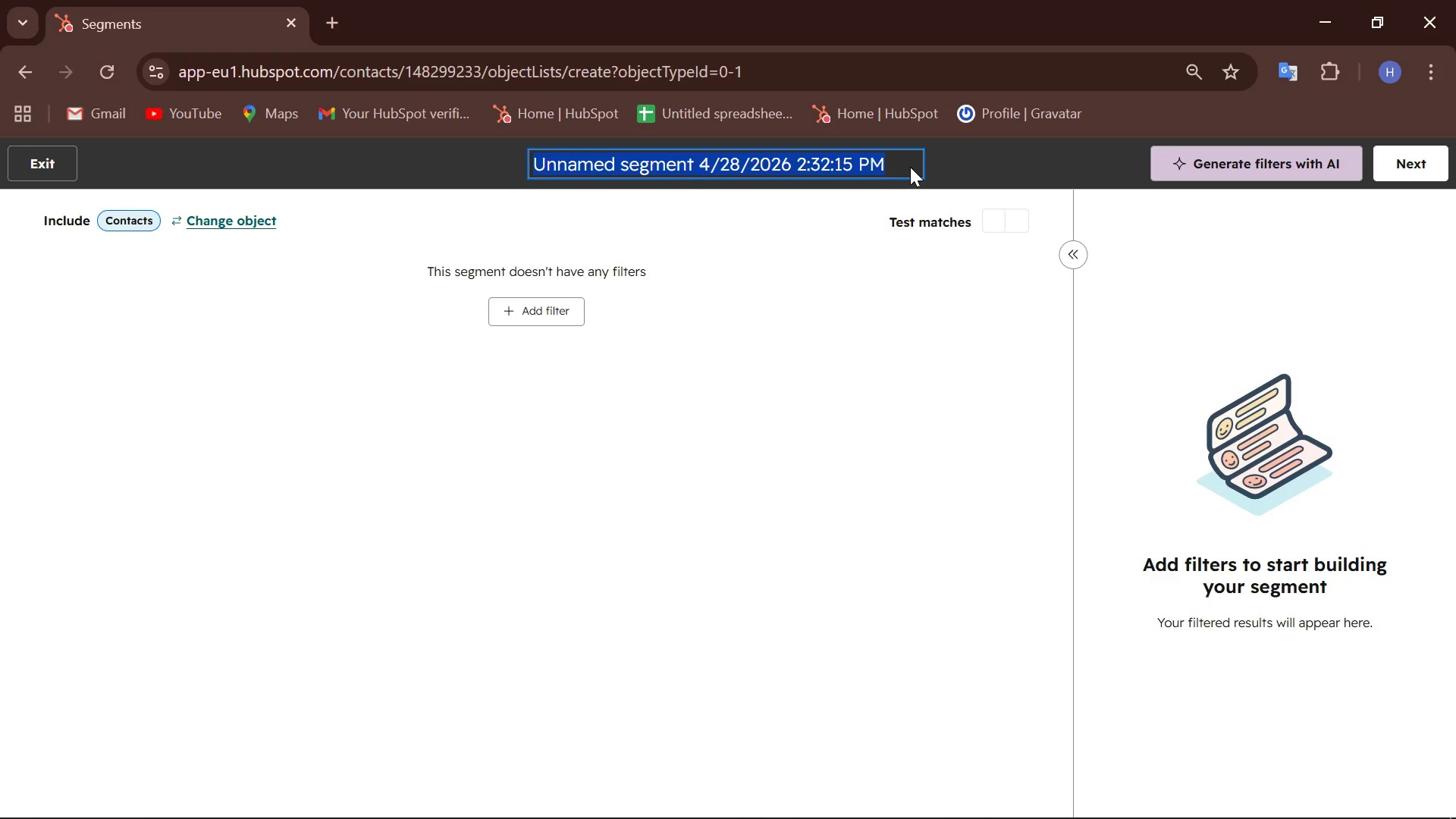 
type(Platinum Wine Lovers)
 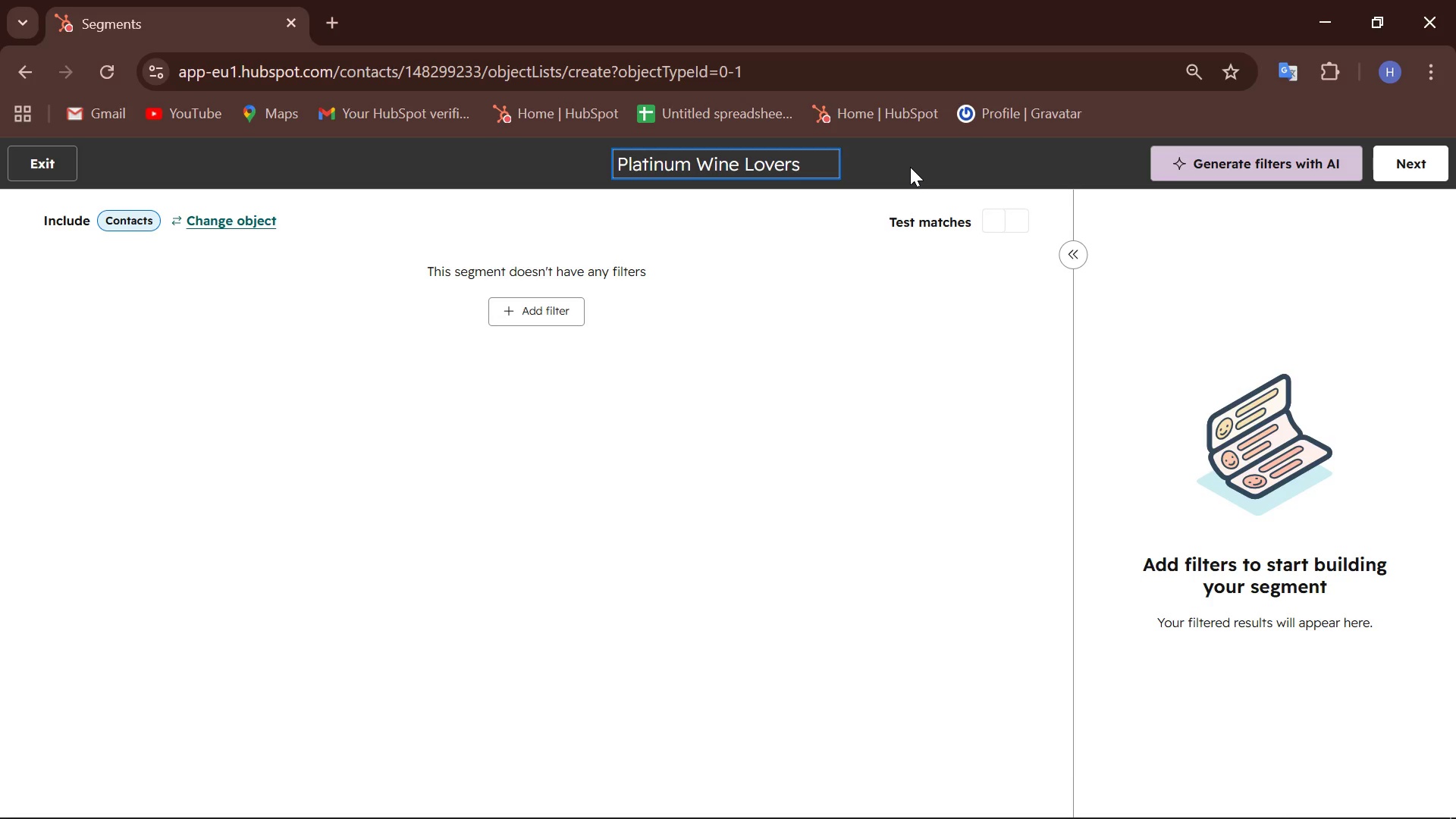 
wait(7.55)
 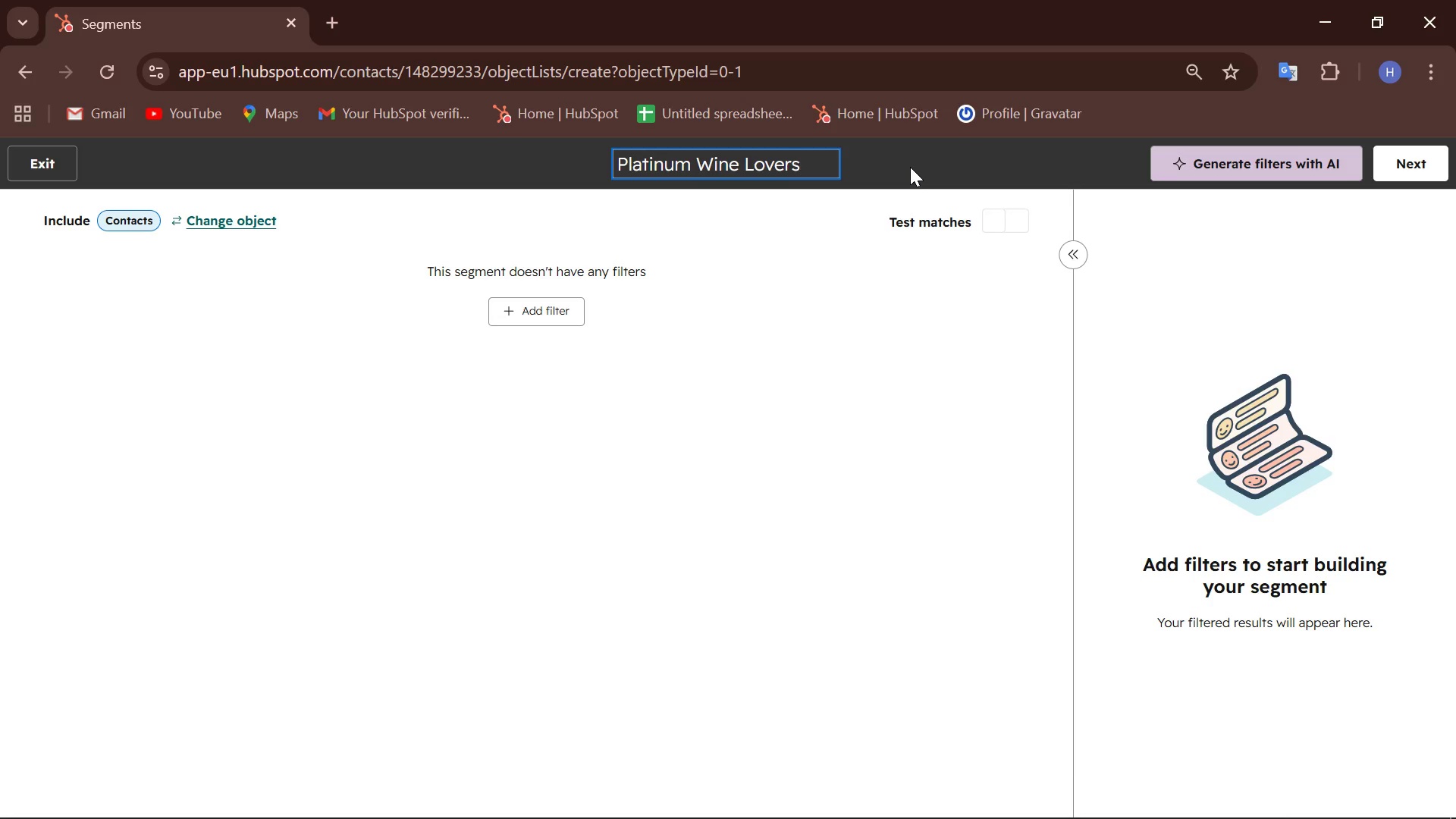 
mouse_move([540, 331])
 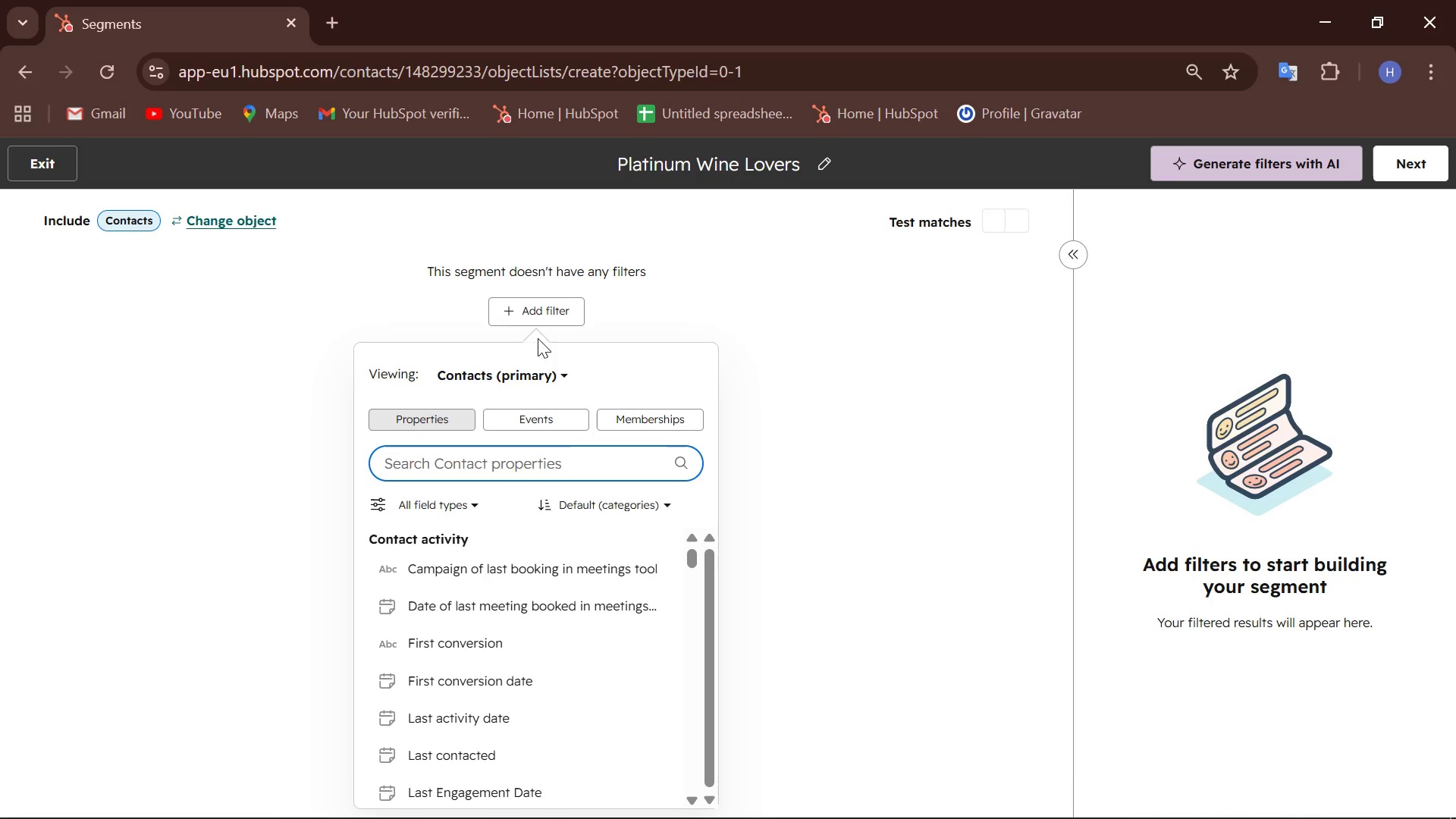 
type(Me)
 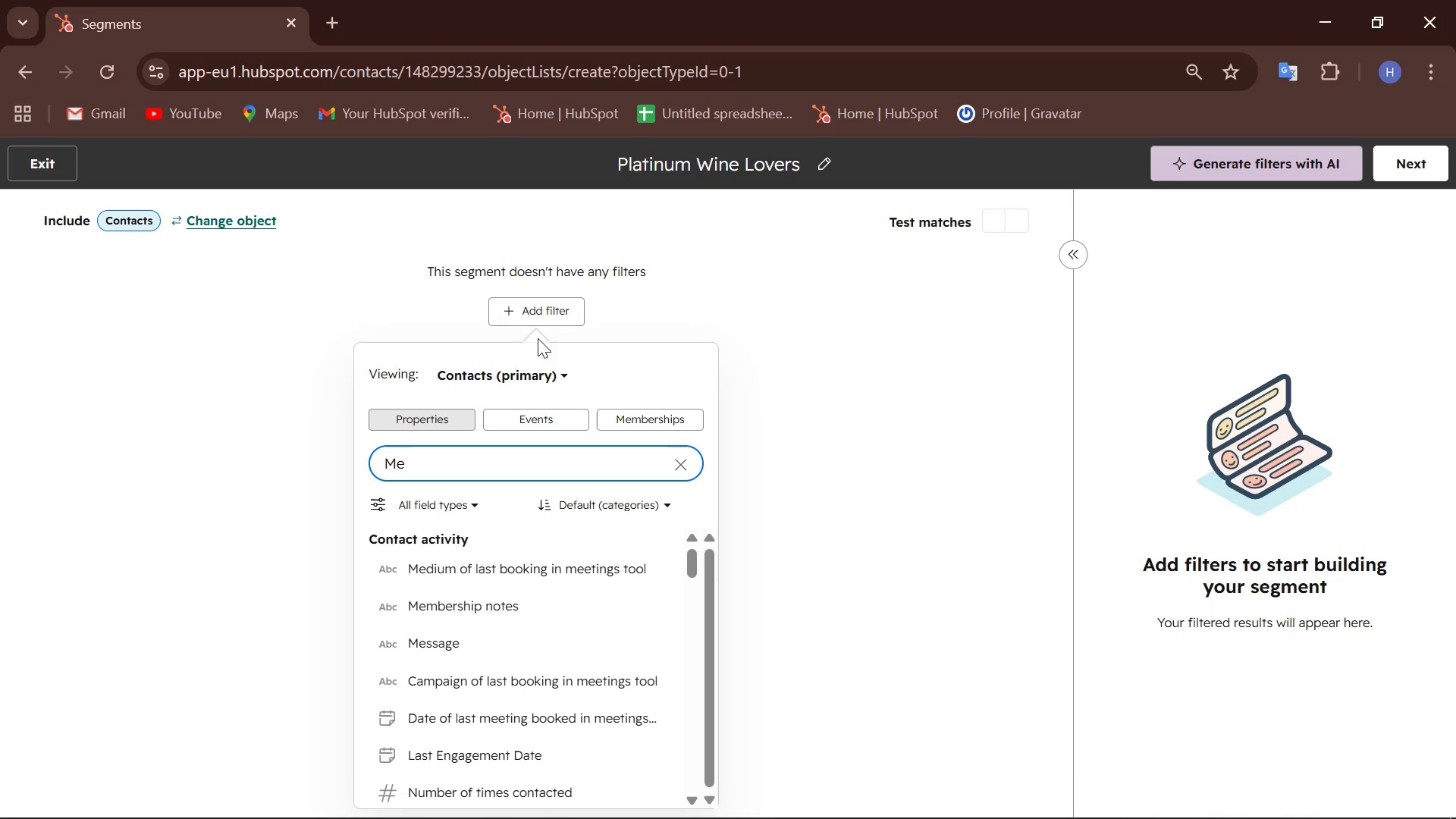 
wait(6.7)
 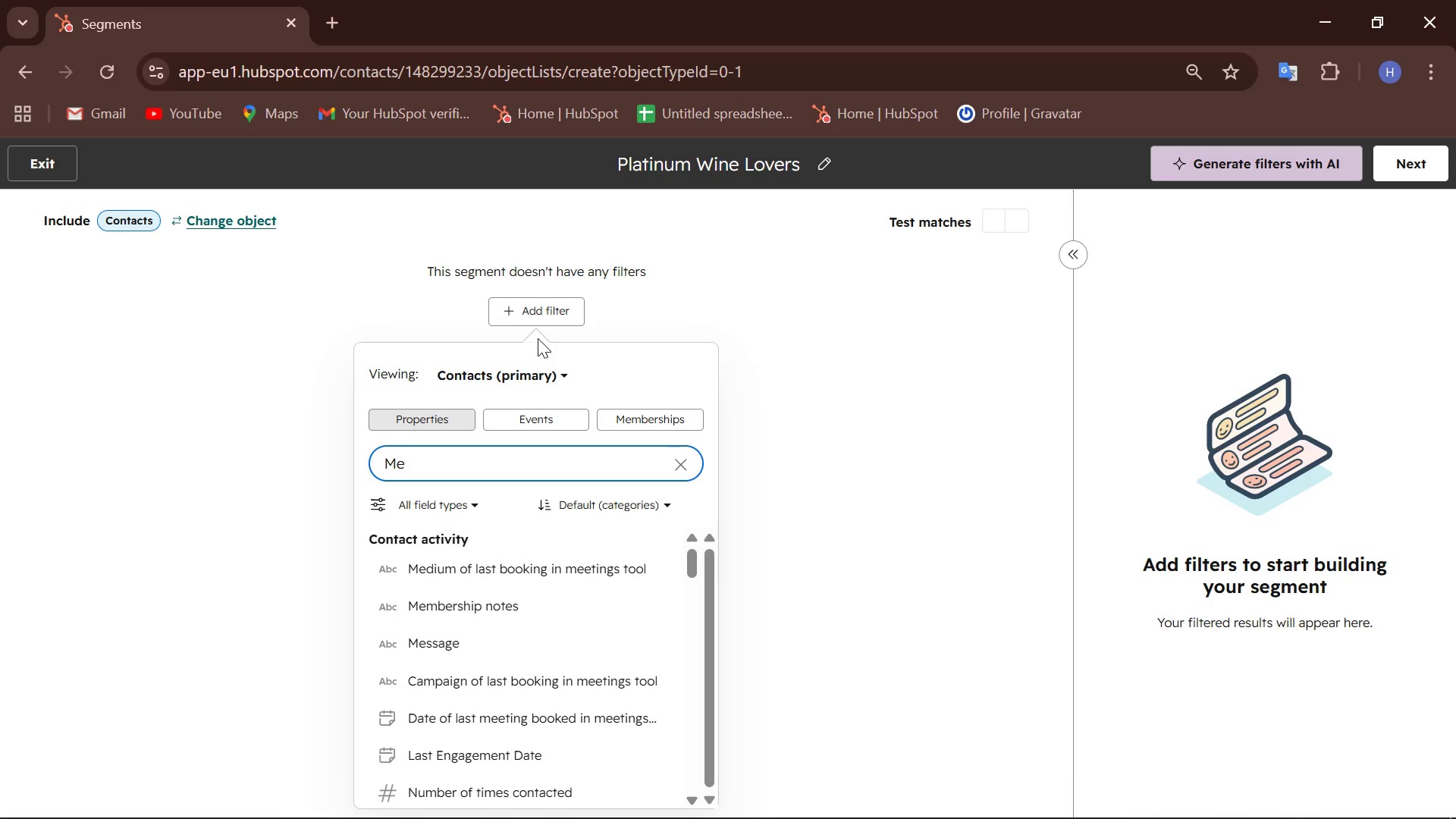 
type(mber)
 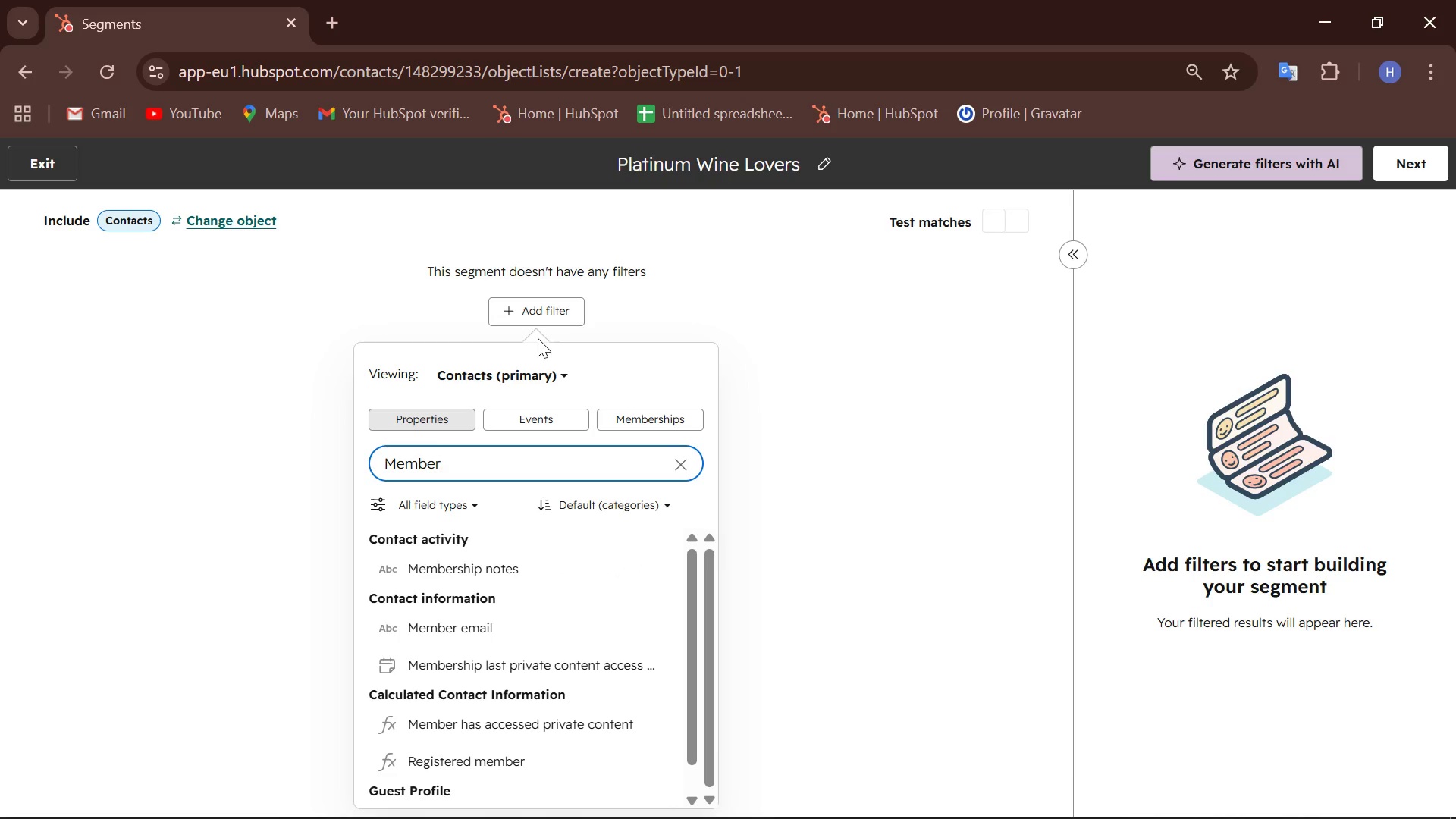 
scroll: coordinate [511, 577], scroll_direction: down, amount: 4.0
 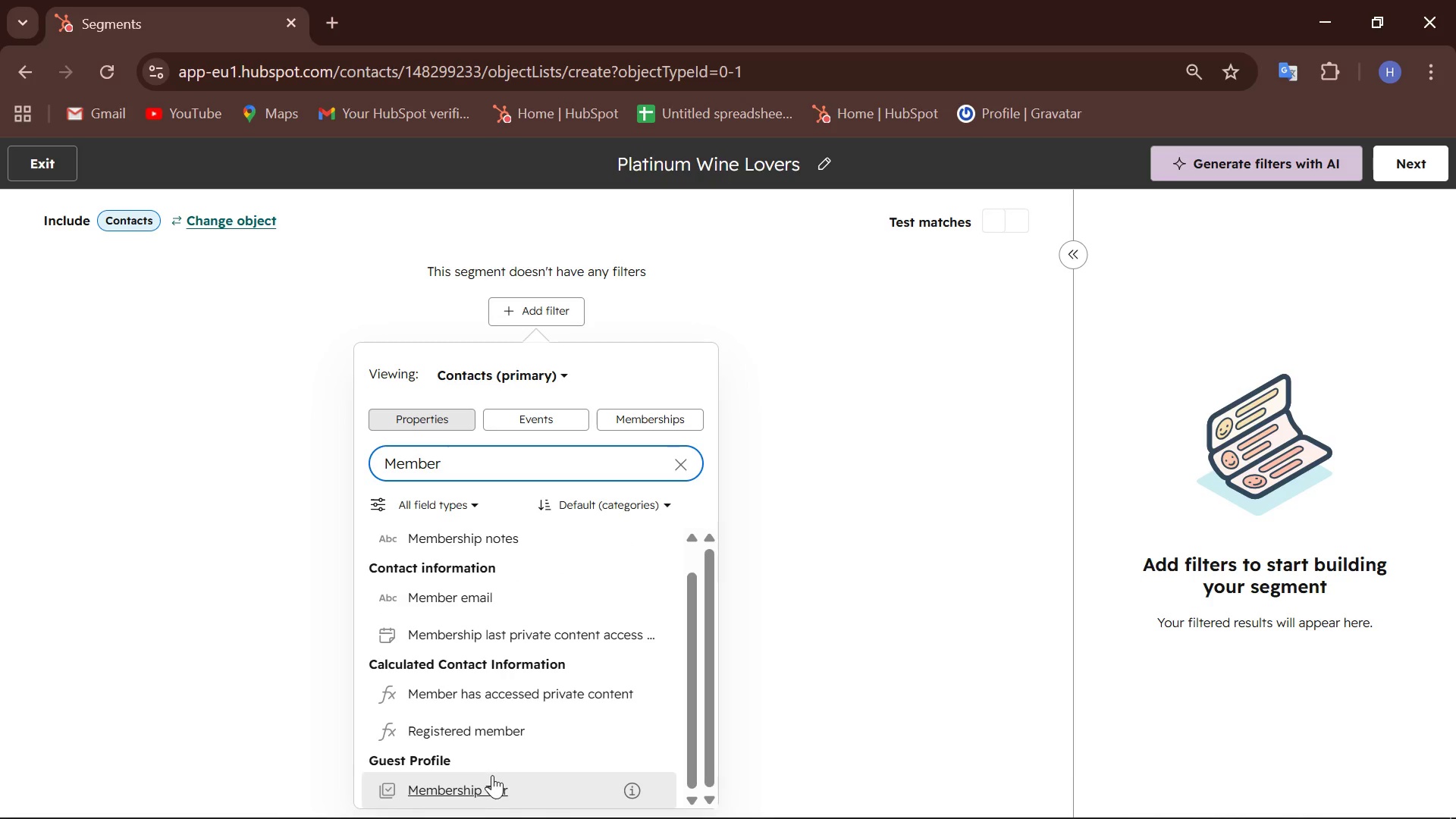 
left_click([490, 788])
 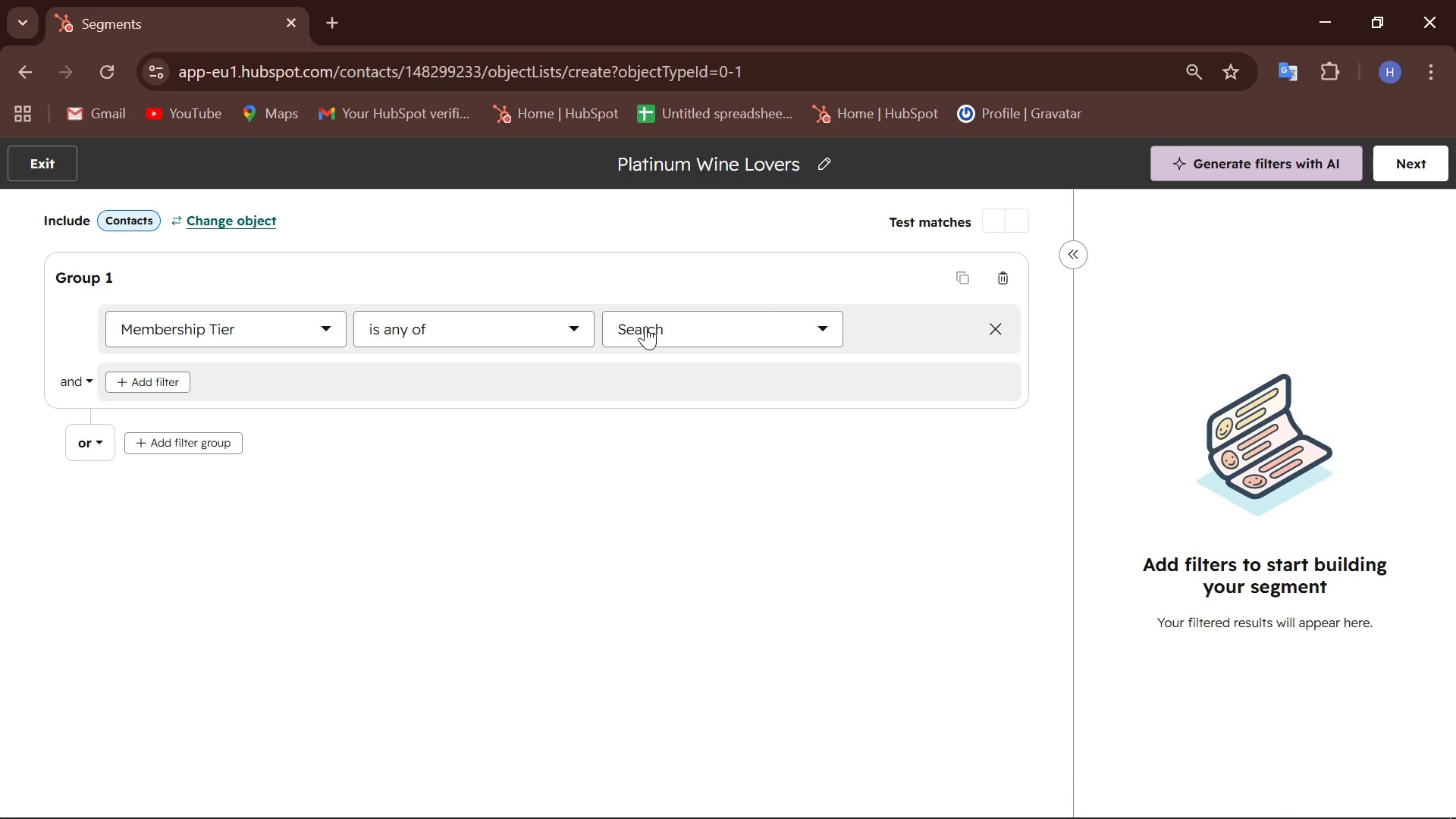 
left_click([645, 326])
 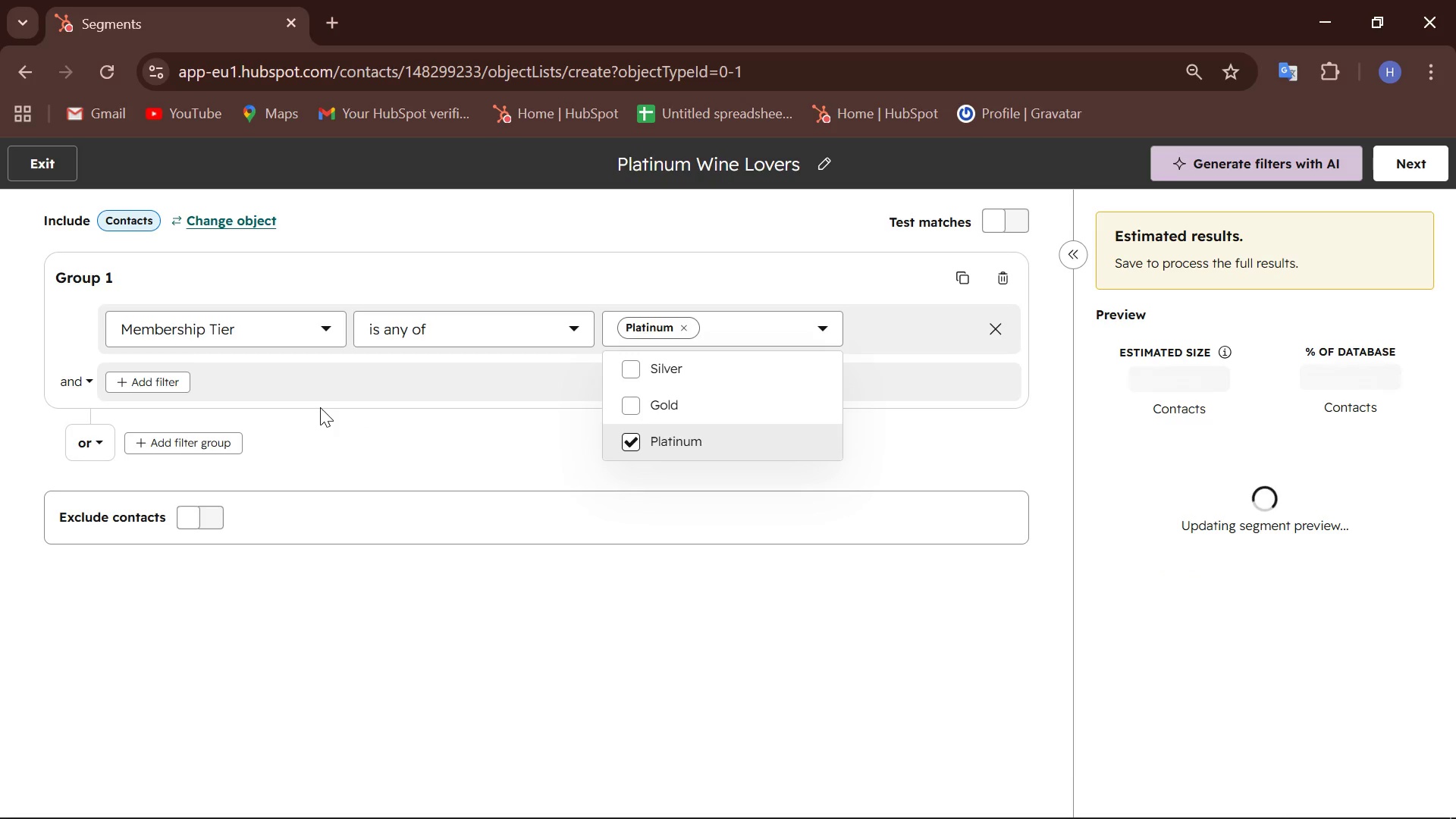 
wait(5.86)
 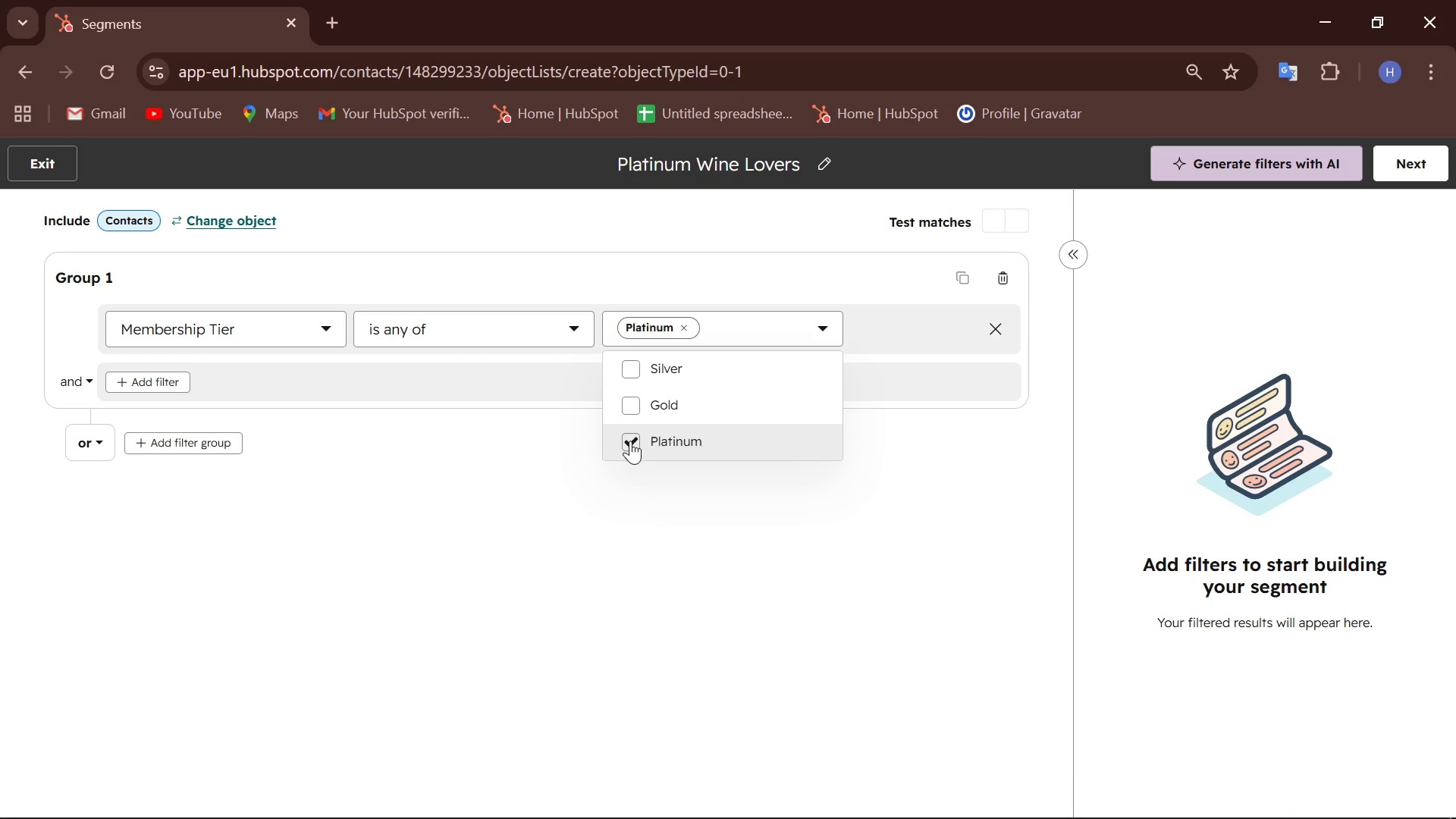 
left_click([147, 381])
 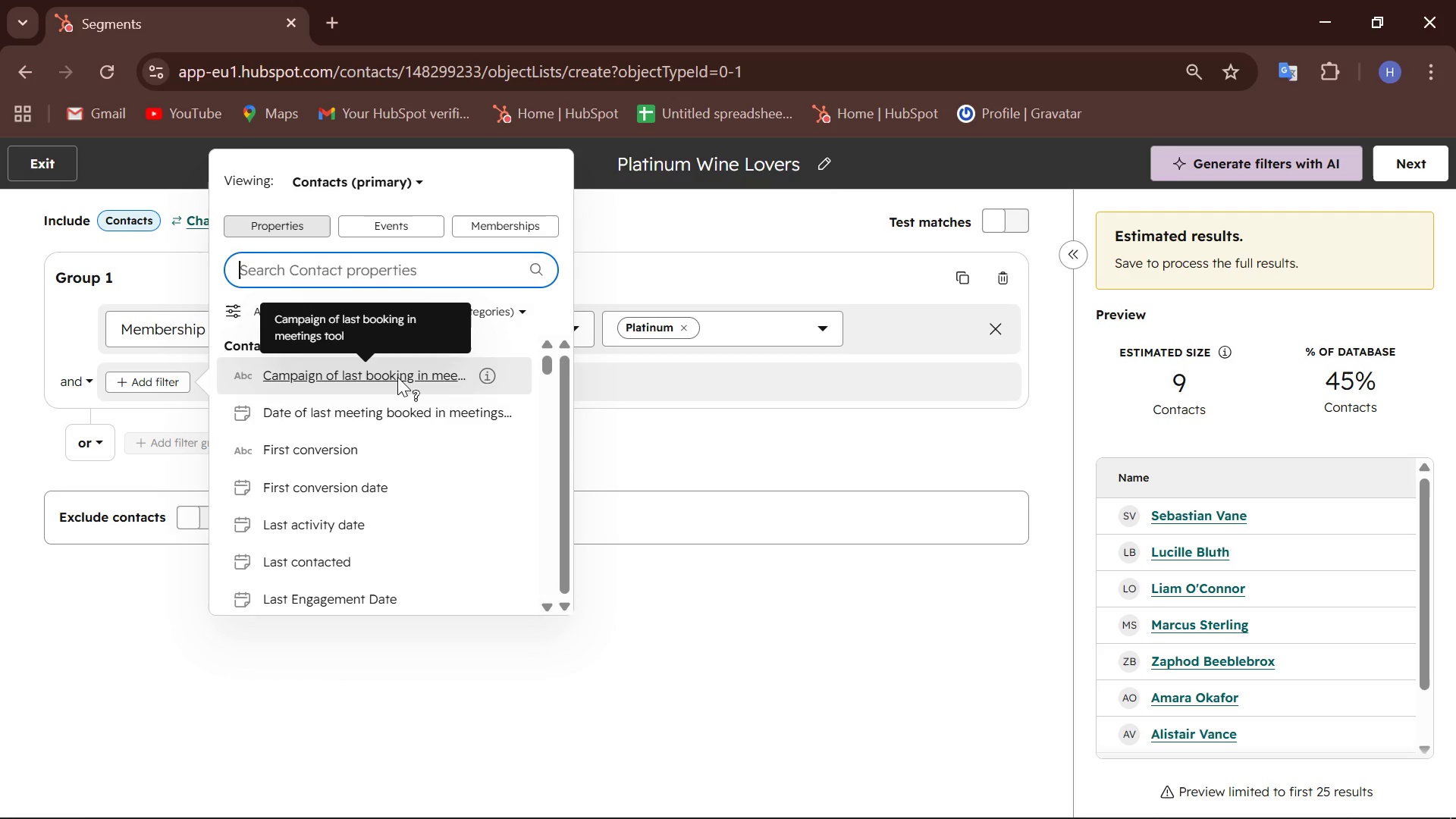 
type(Favo)
 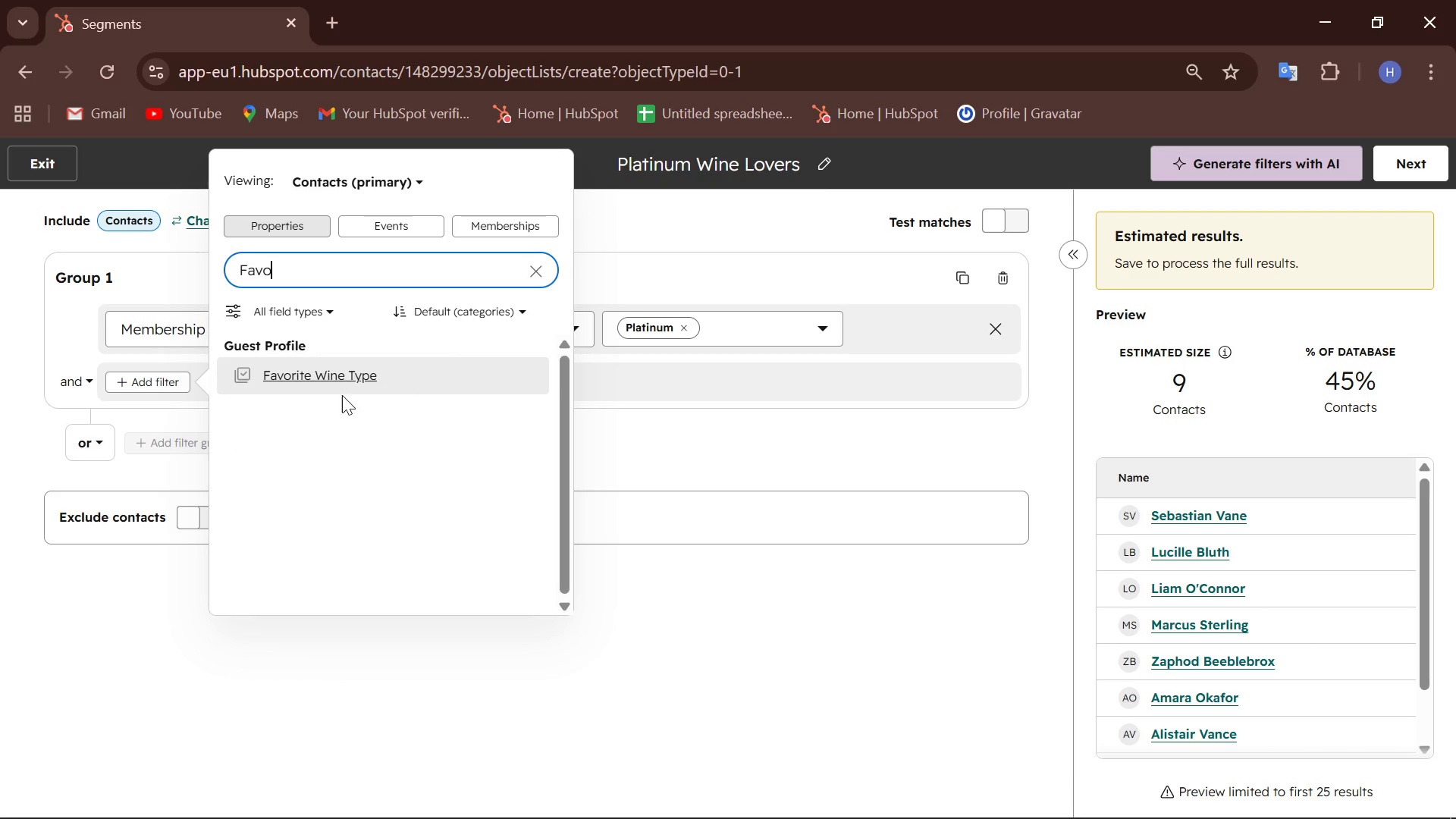 
left_click([329, 388])
 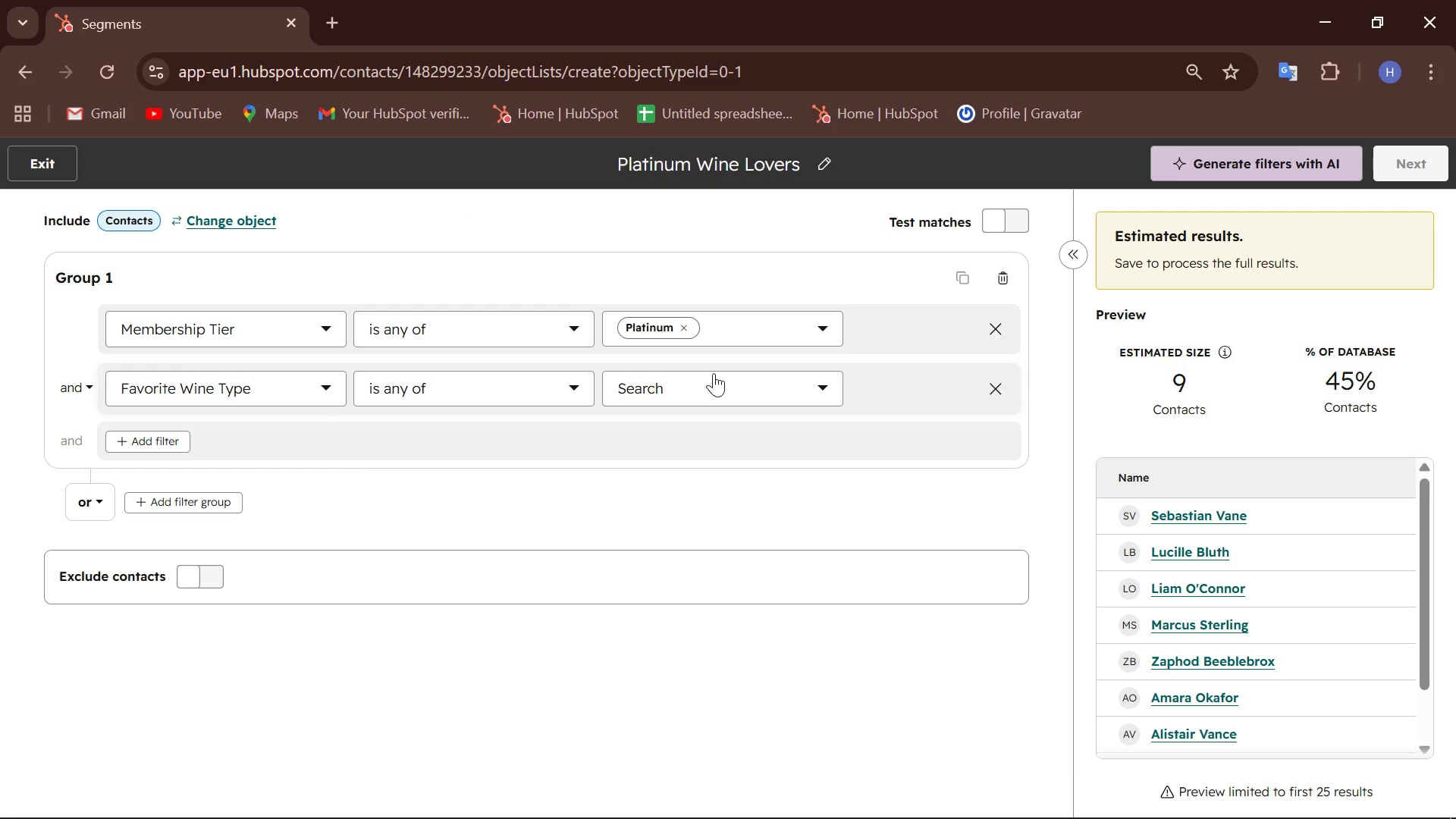 
left_click([720, 378])
 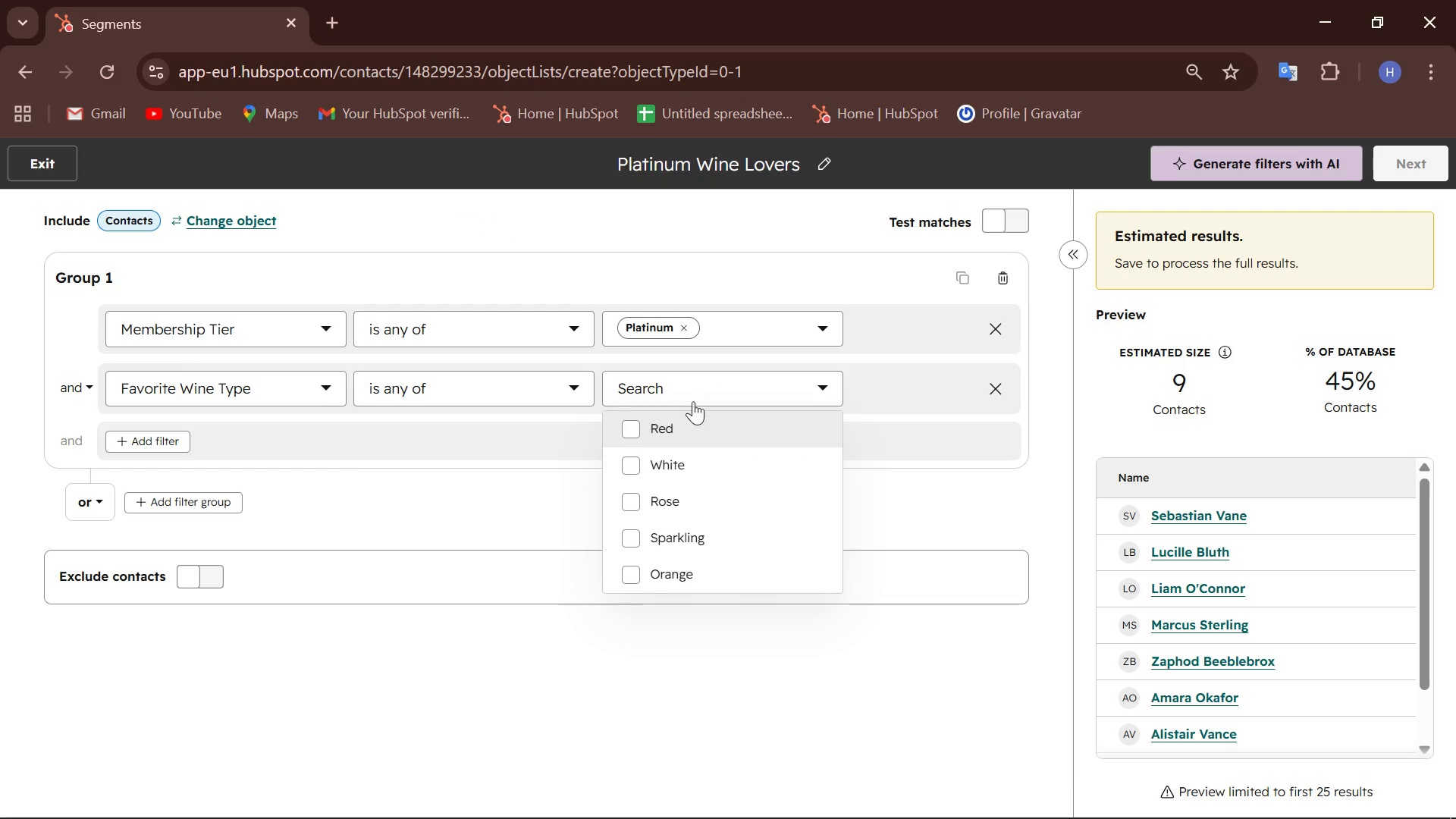 
left_click([632, 433])
 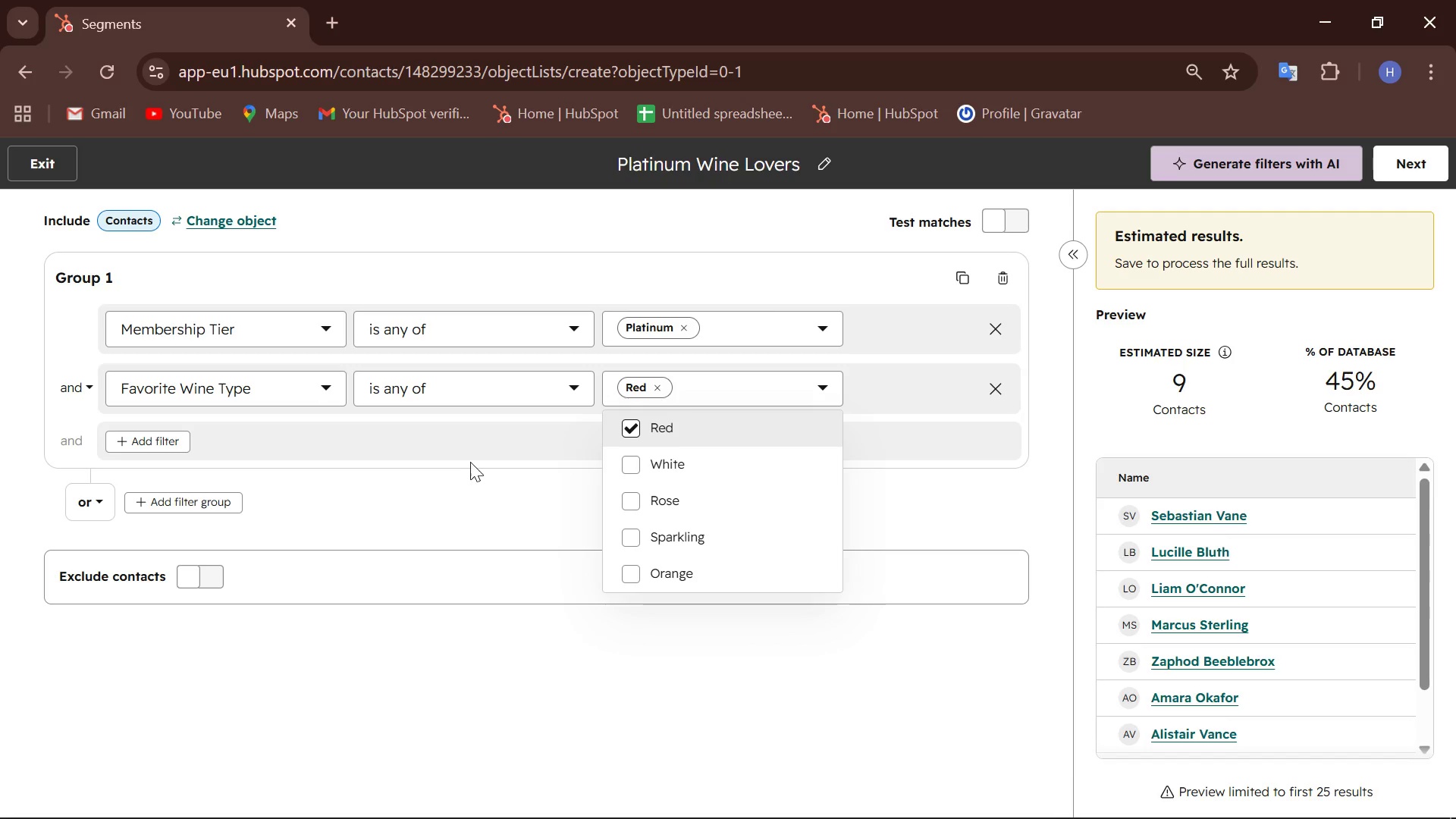 
left_click([470, 460])
 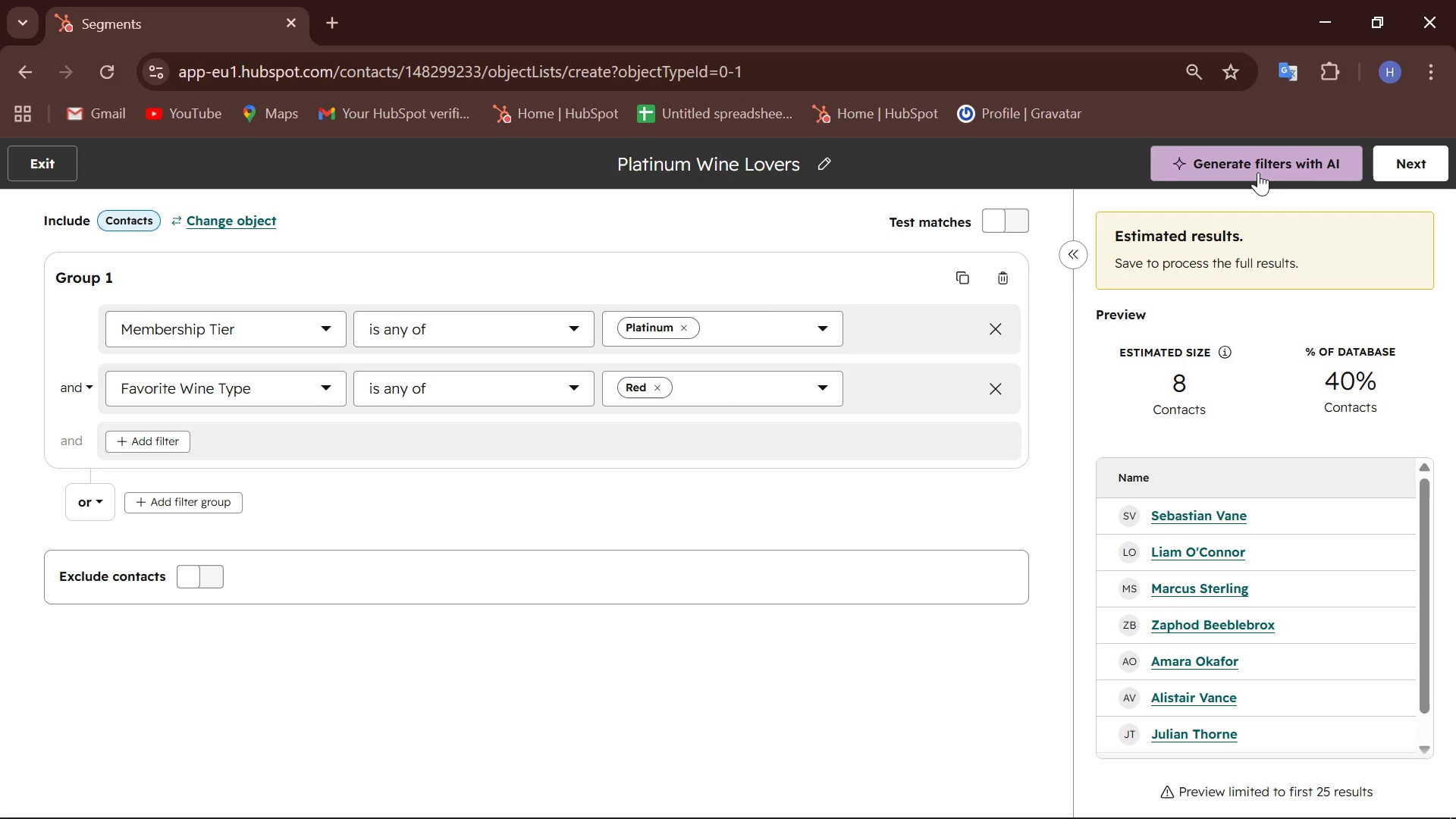 
wait(22.17)
 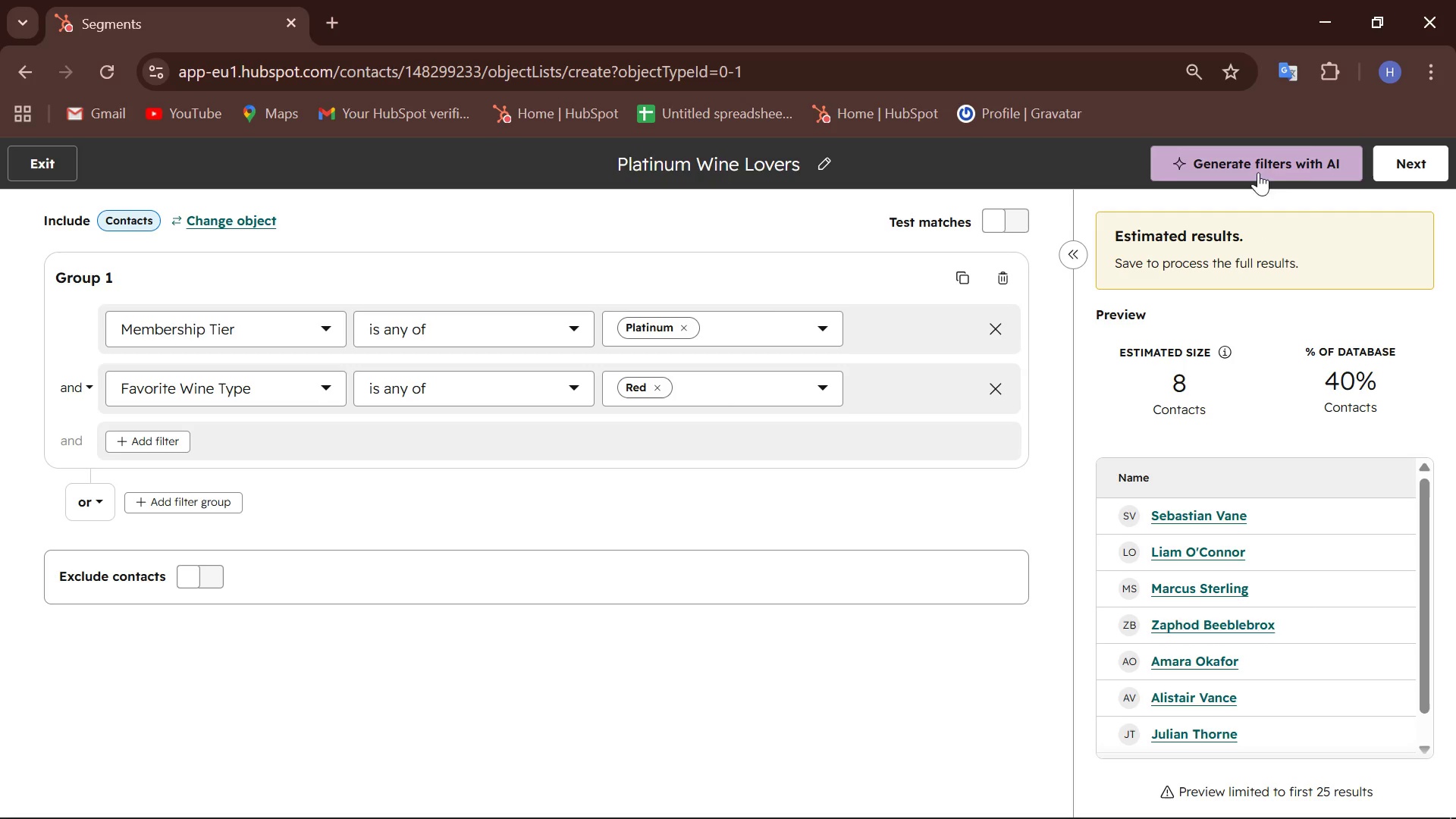 
left_click([1417, 162])
 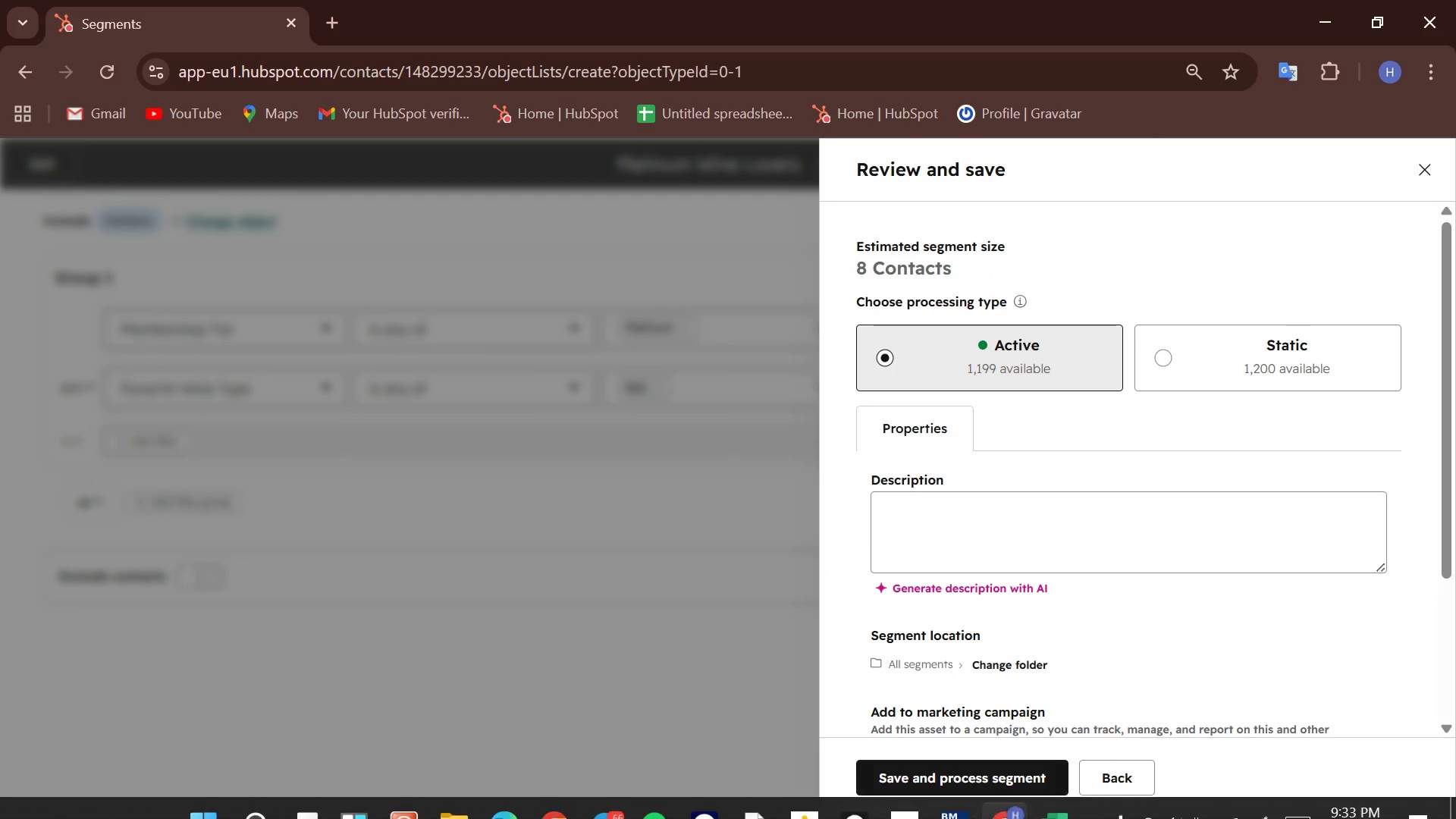 
wait(6.08)
 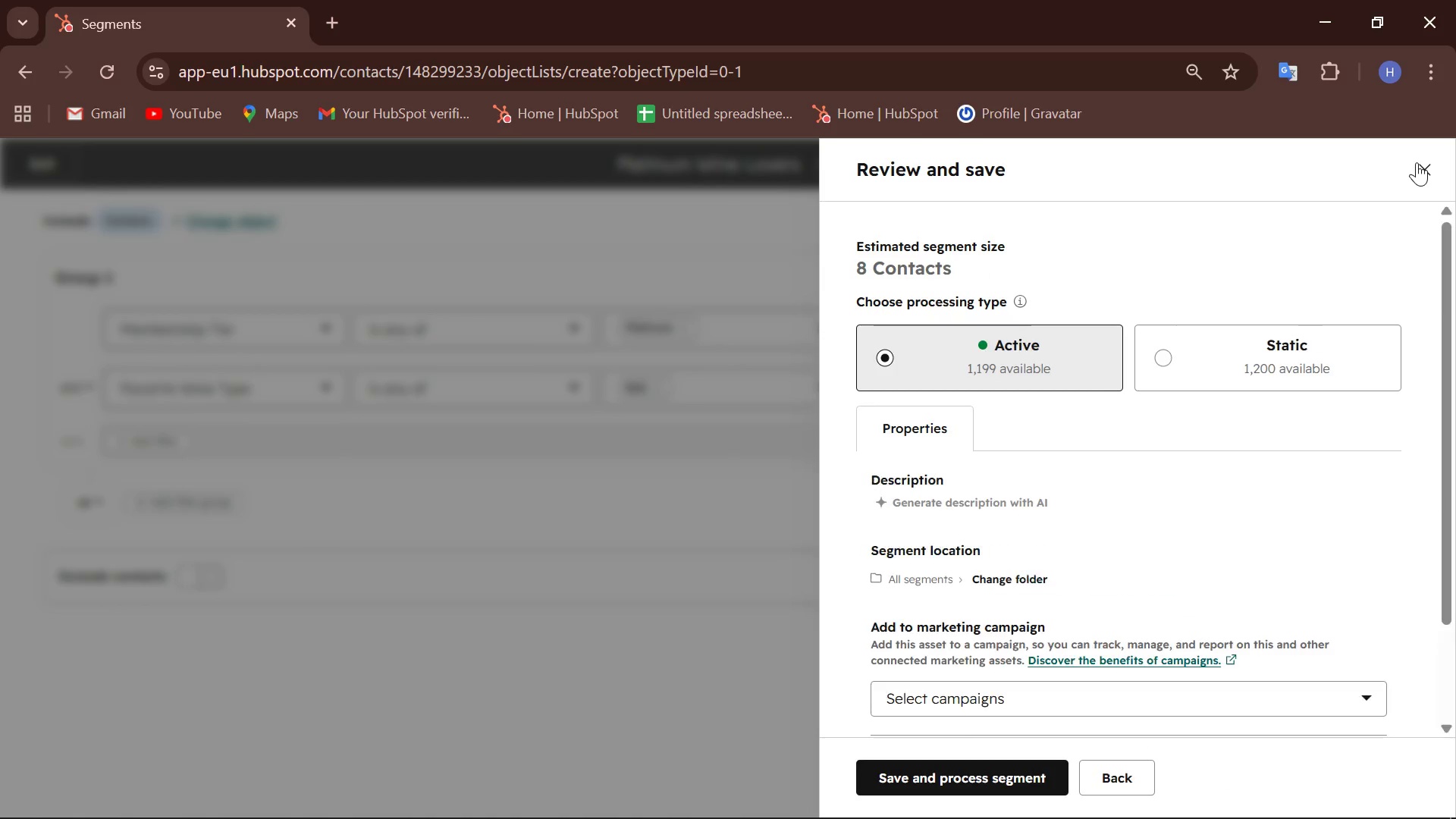 
left_click([937, 774])
 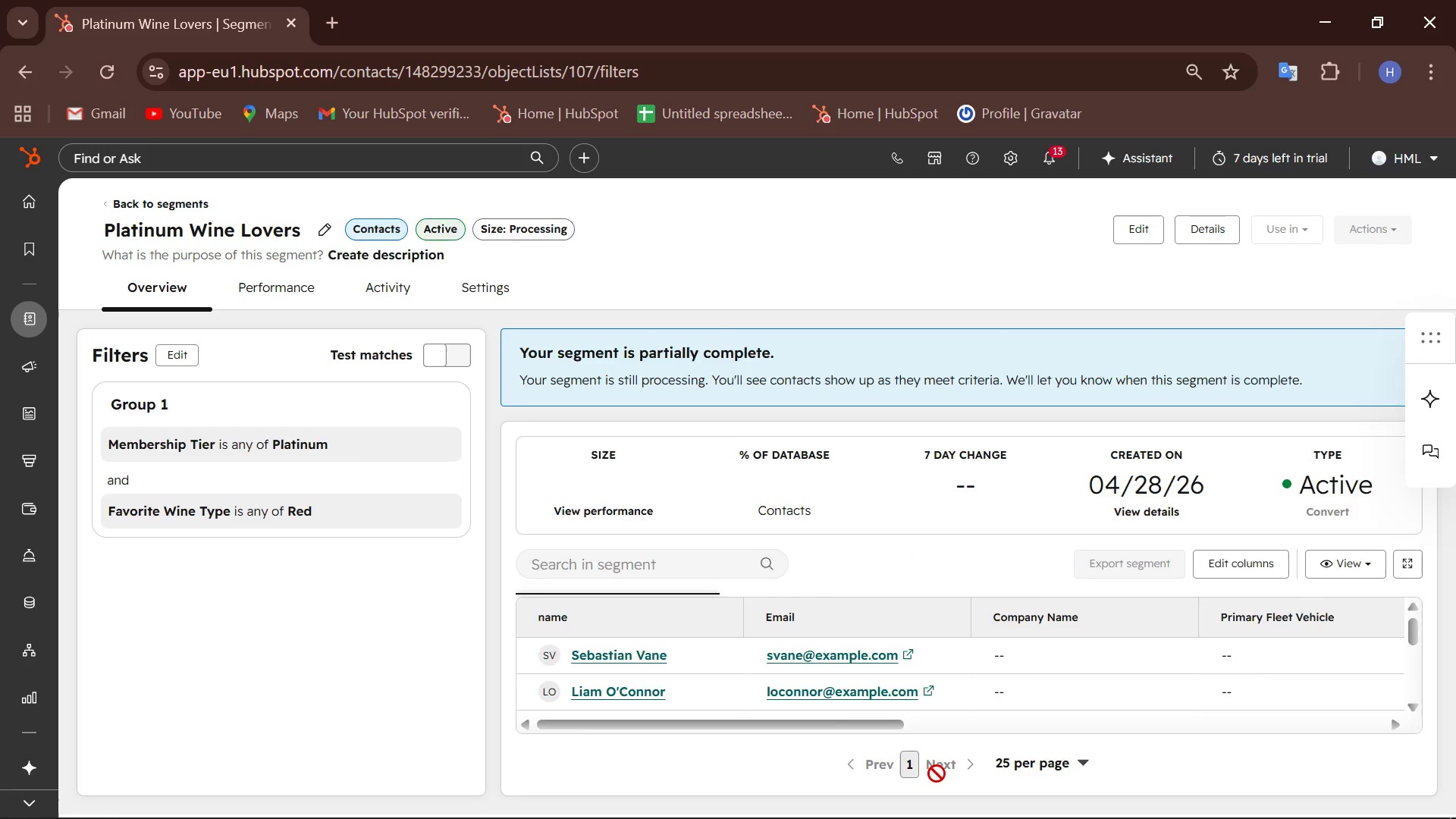 
wait(7.39)
 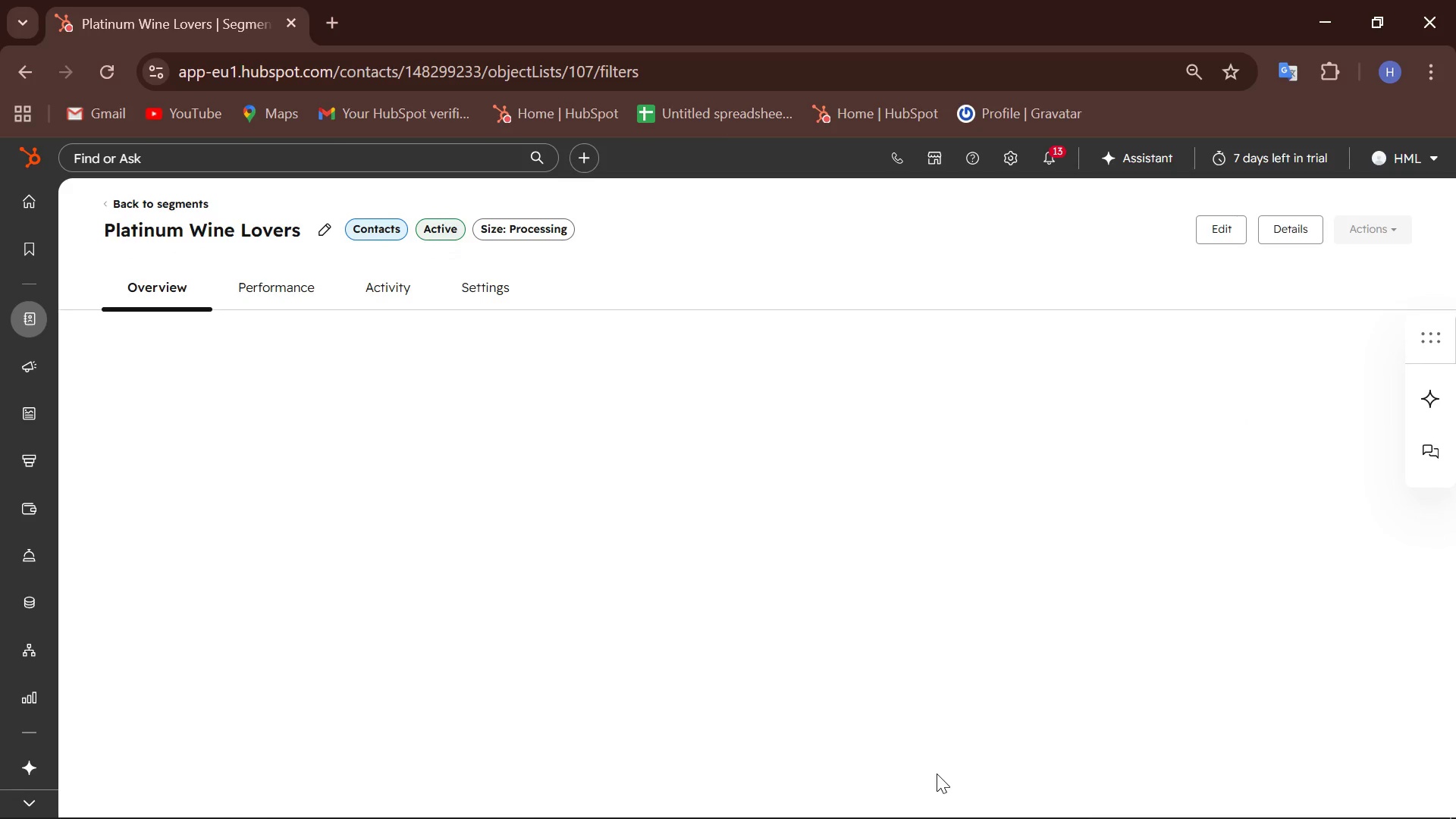 
scroll: coordinate [962, 632], scroll_direction: none, amount: 0.0
 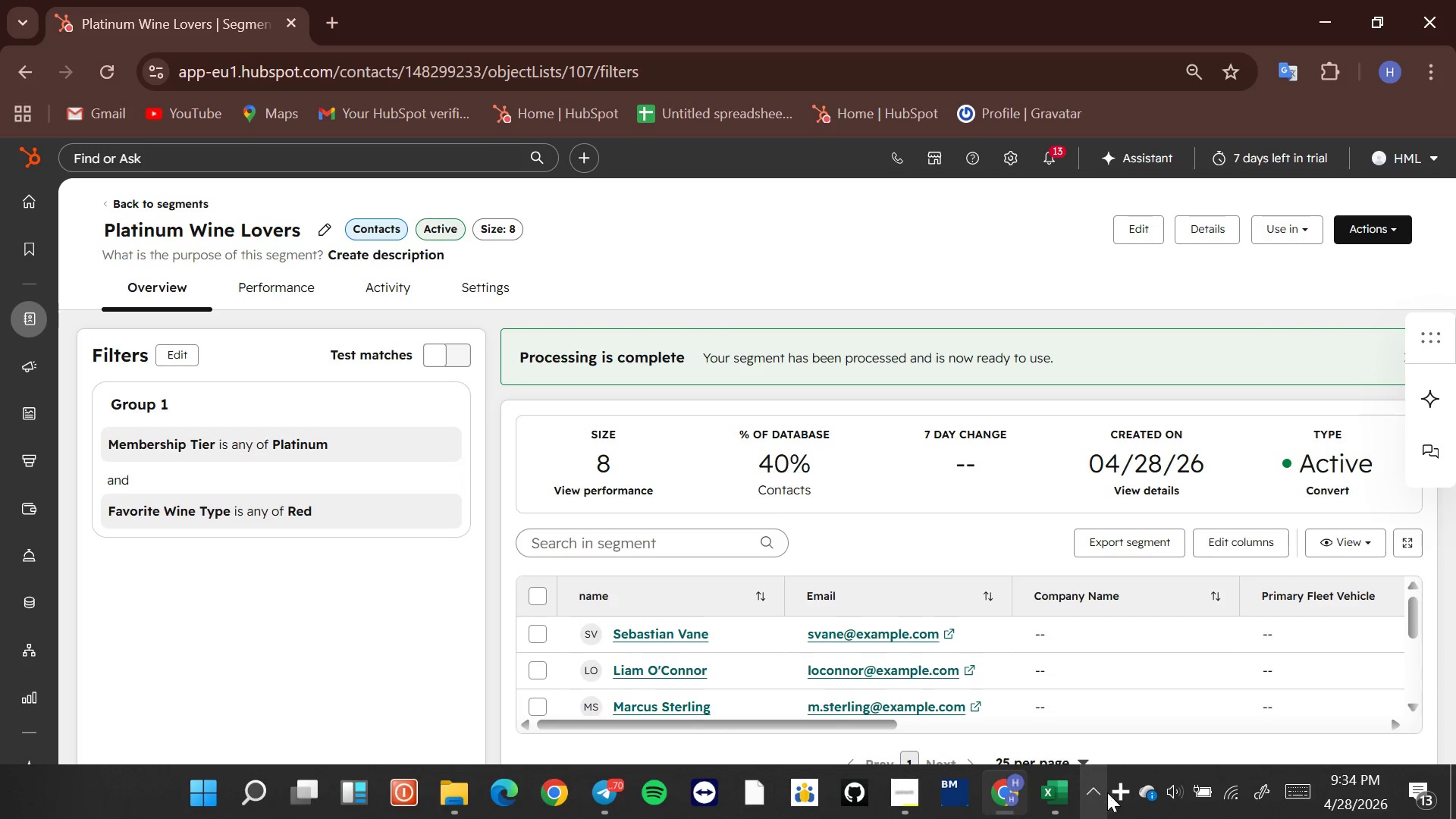 
right_click([1116, 788])
 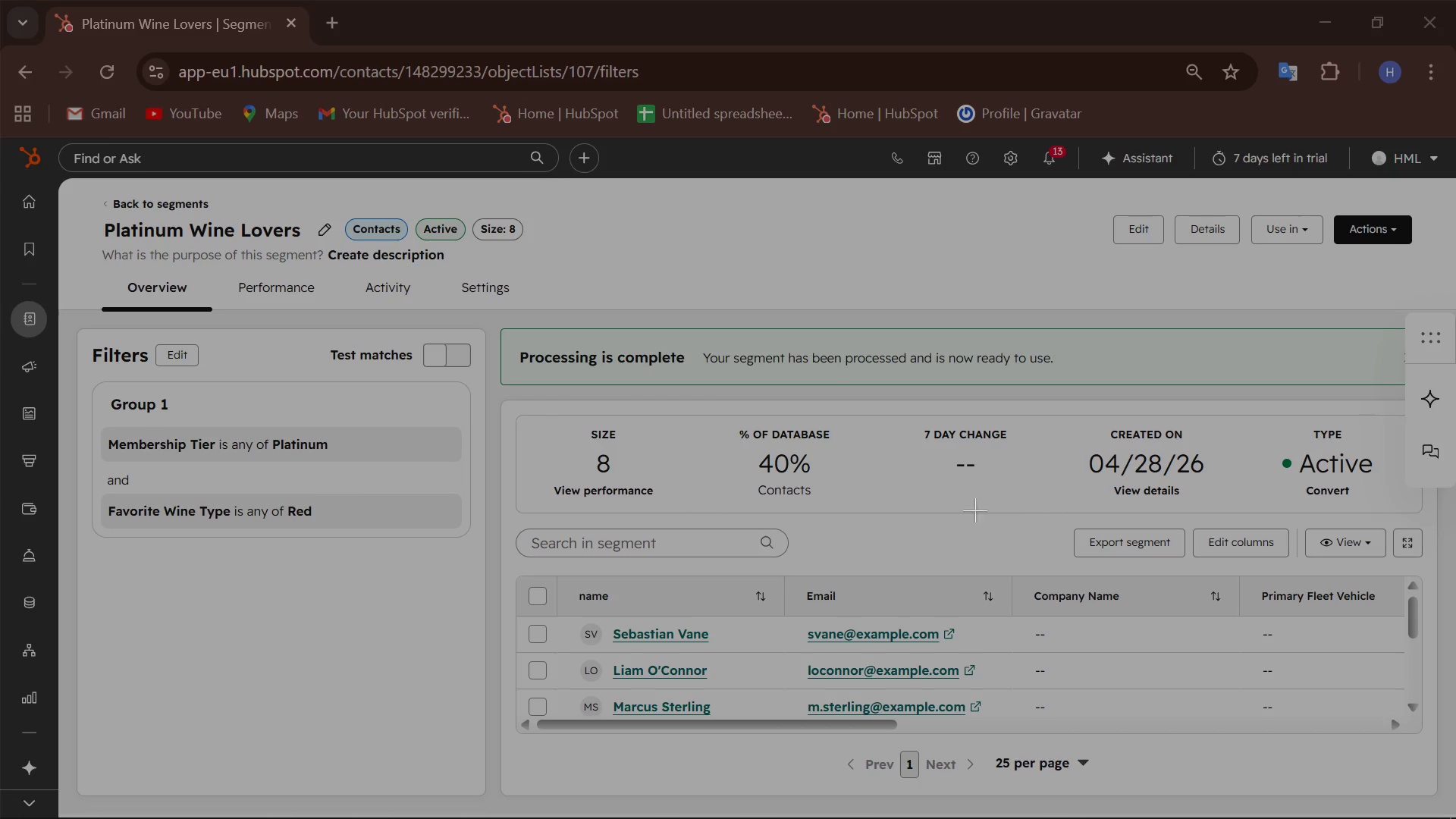 
left_click_drag(start_coordinate=[0, 0], to_coordinate=[1454, 818])
 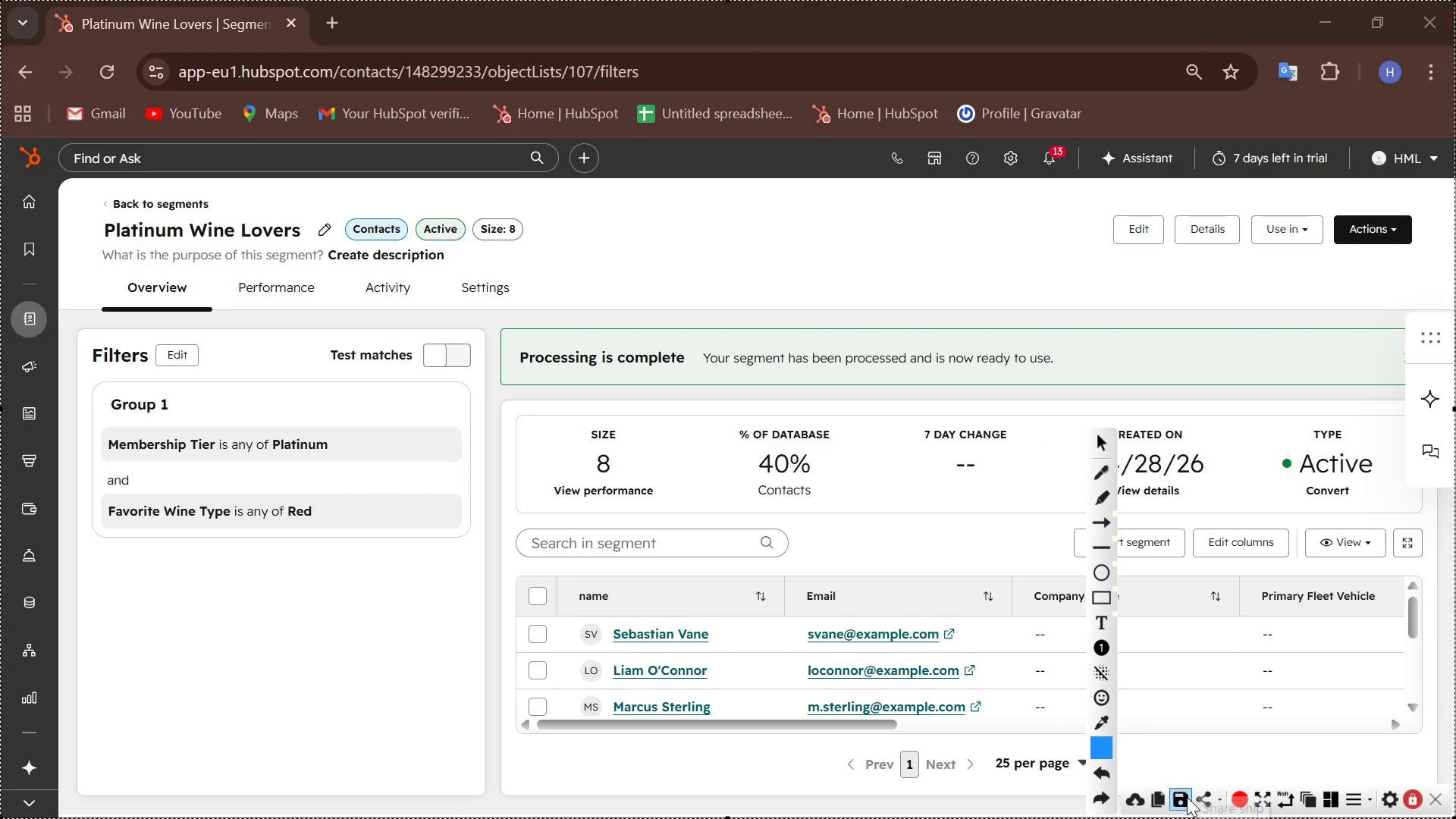 
left_click([1181, 796])
 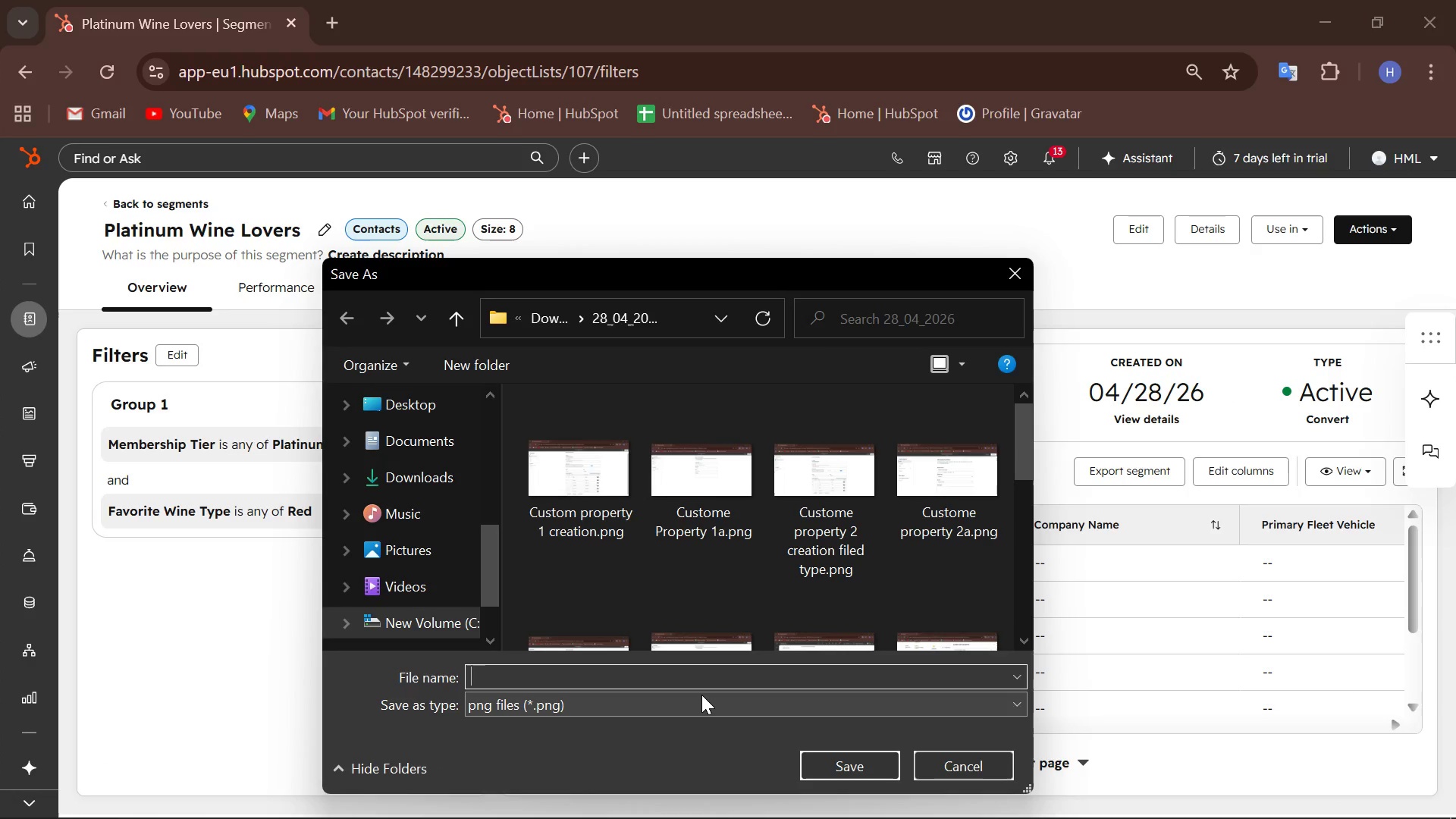 
type(Platinum Wine Lovers Active list (segmentation ) creation)
 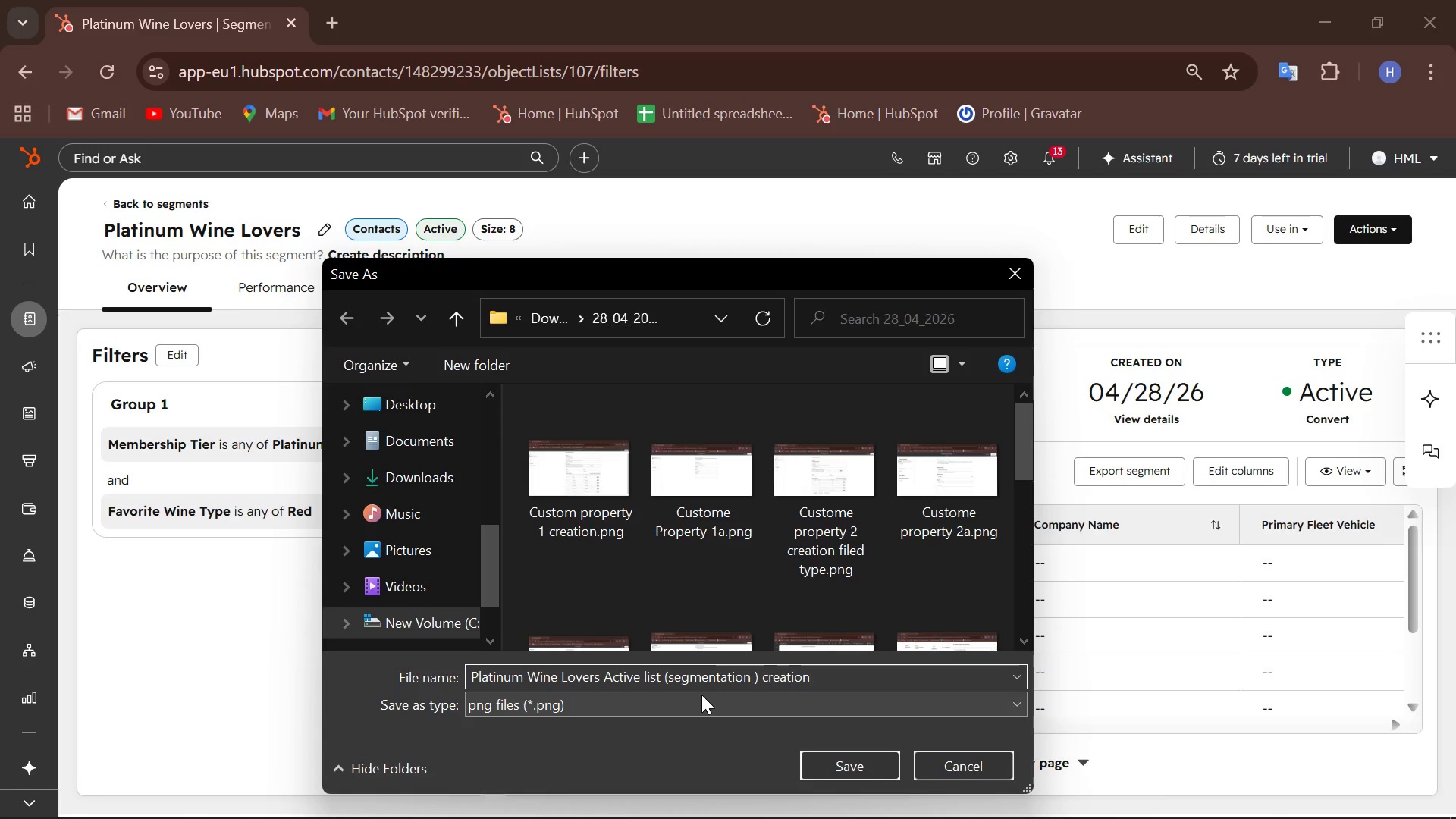 
key(Enter)
 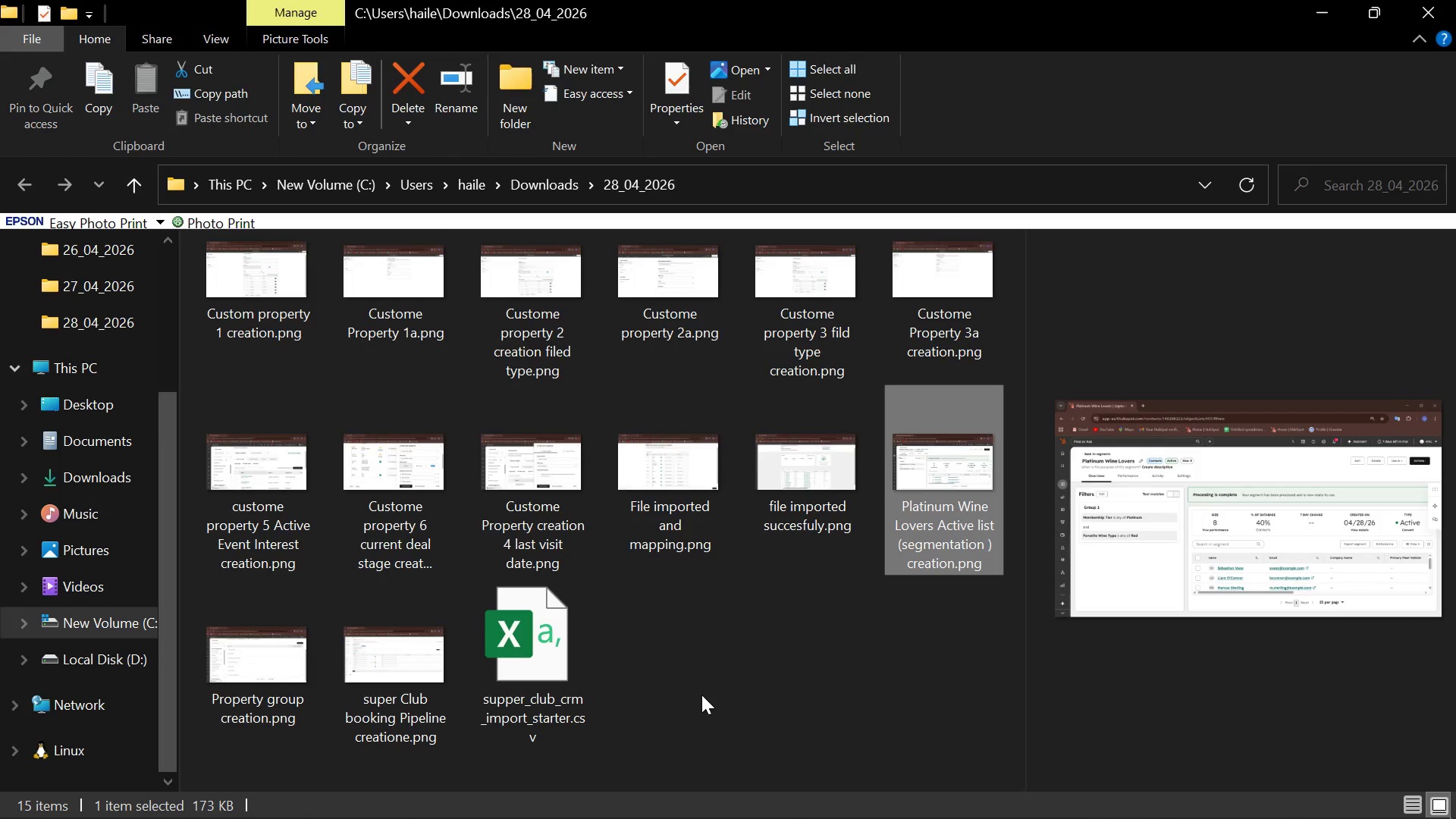 
wait(8.25)
 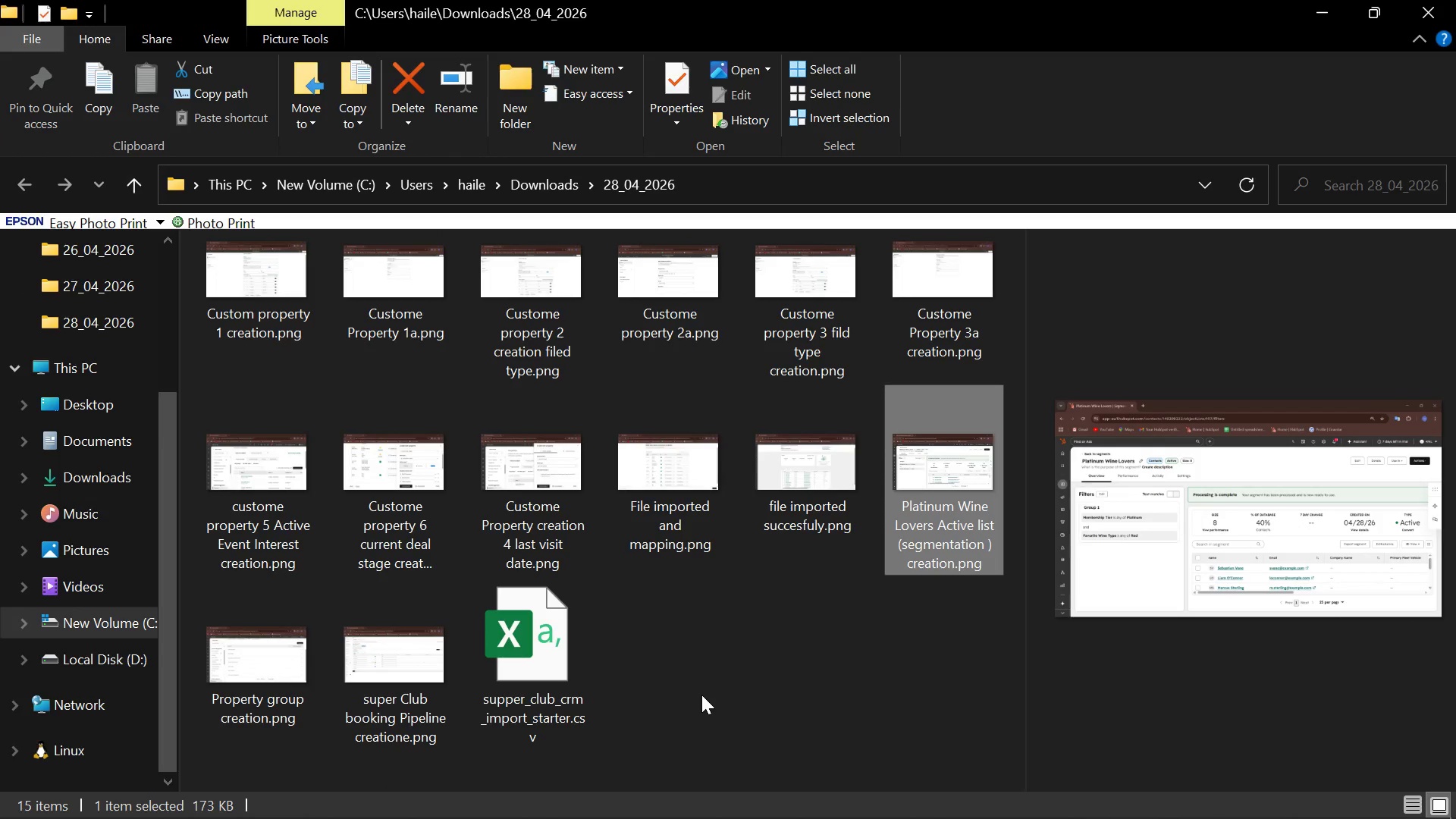 
left_click([1455, 0])
 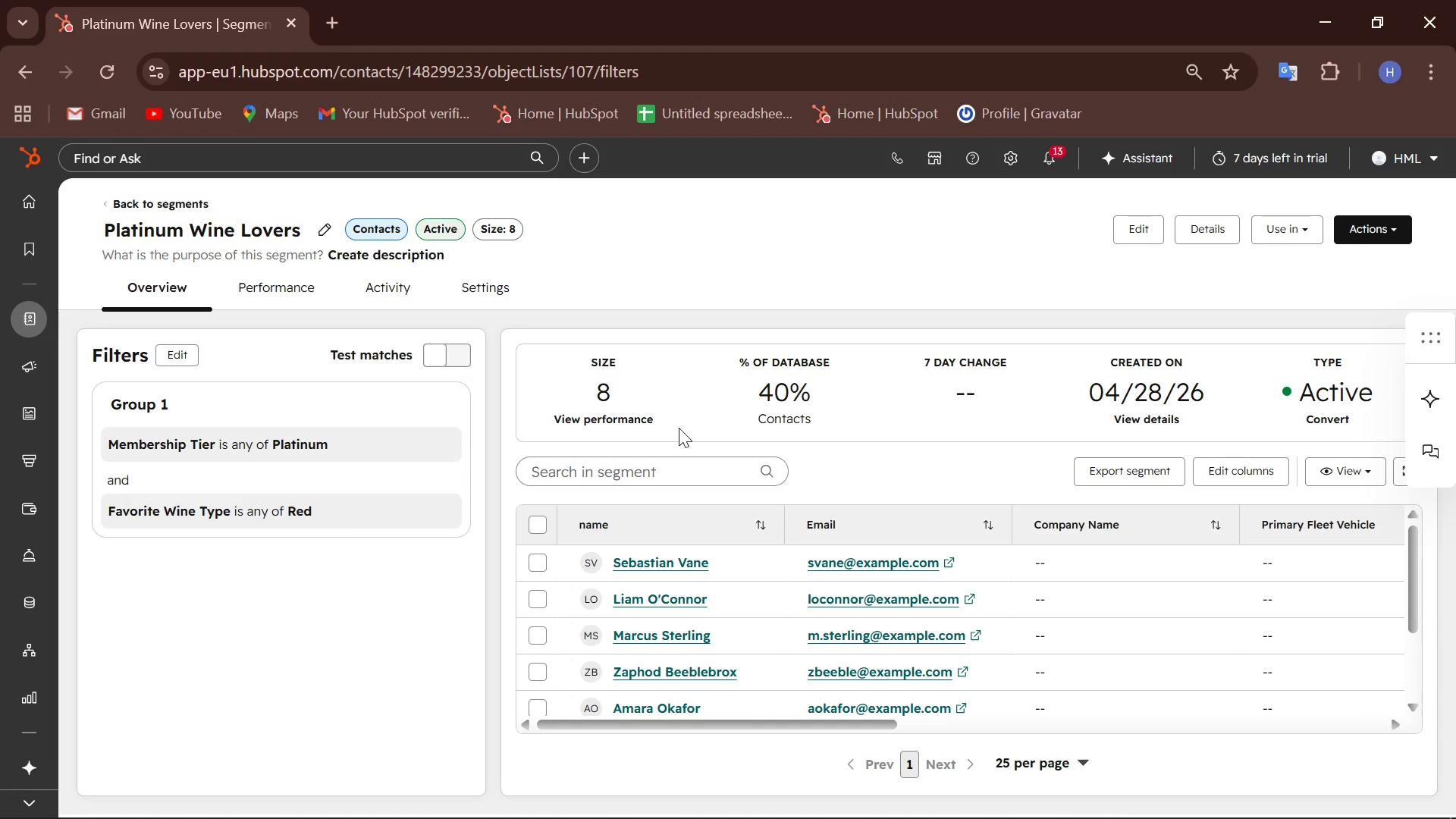 
wait(9.39)
 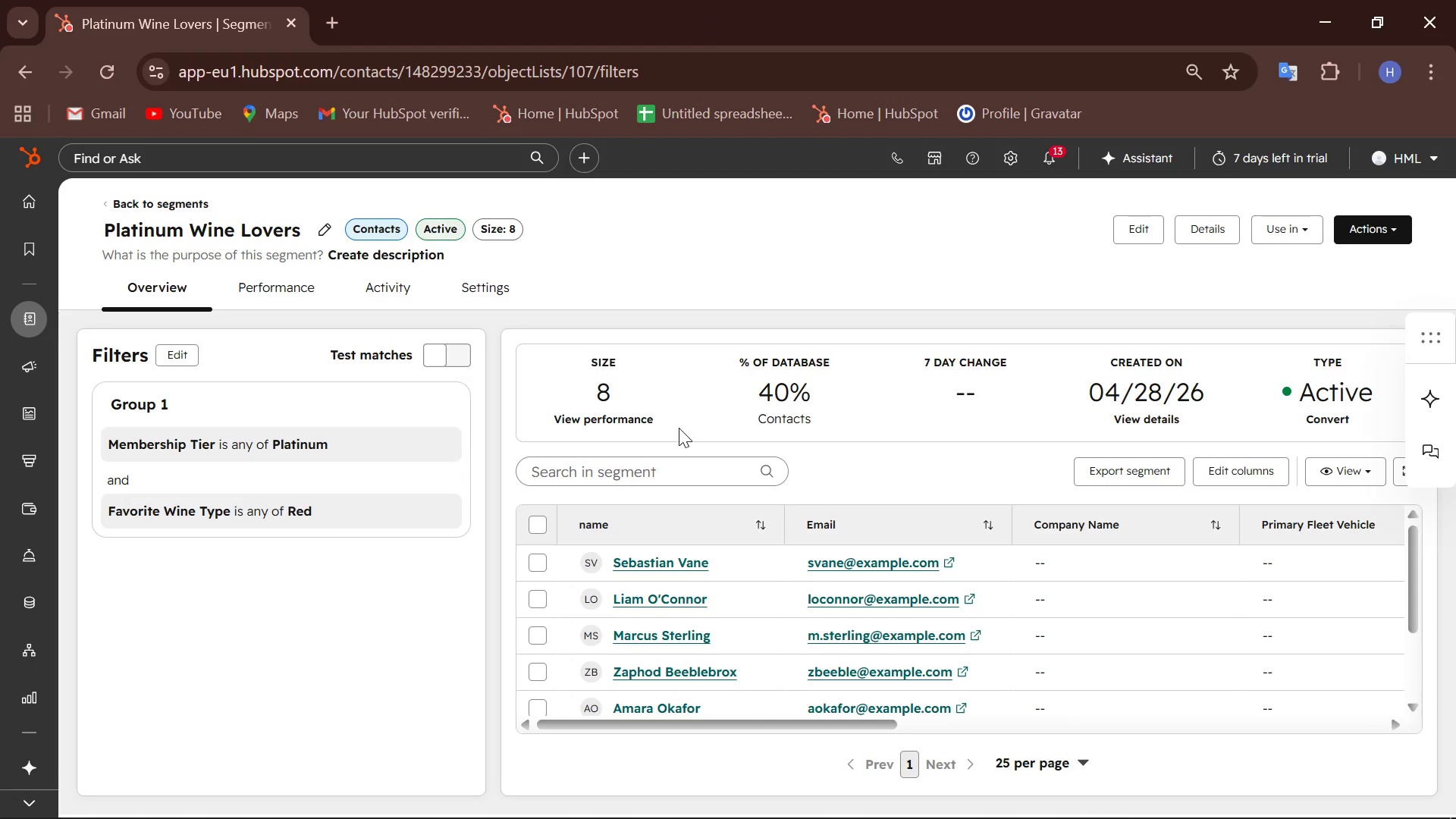 
left_click([130, 204])
 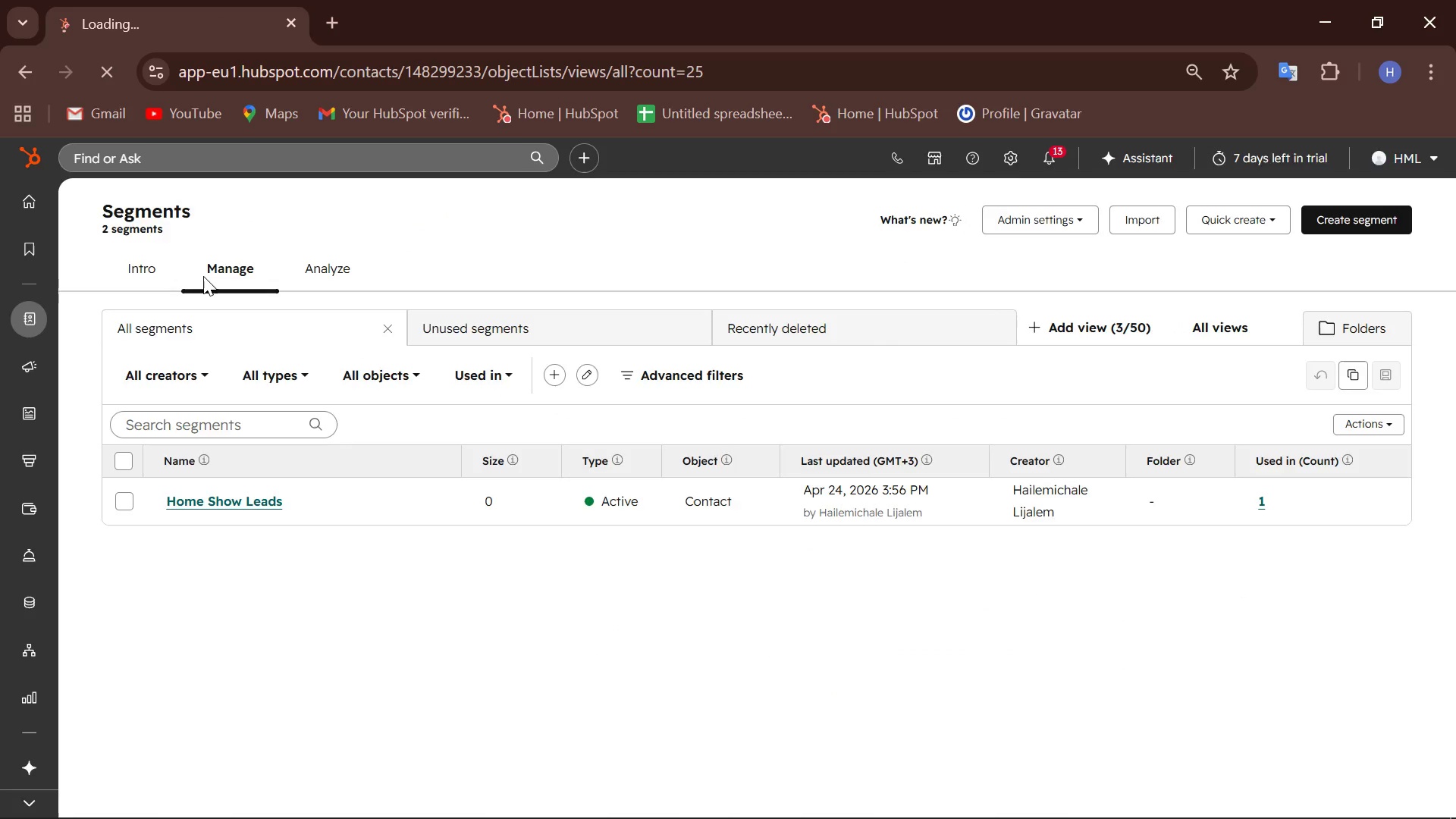 
wait(8.84)
 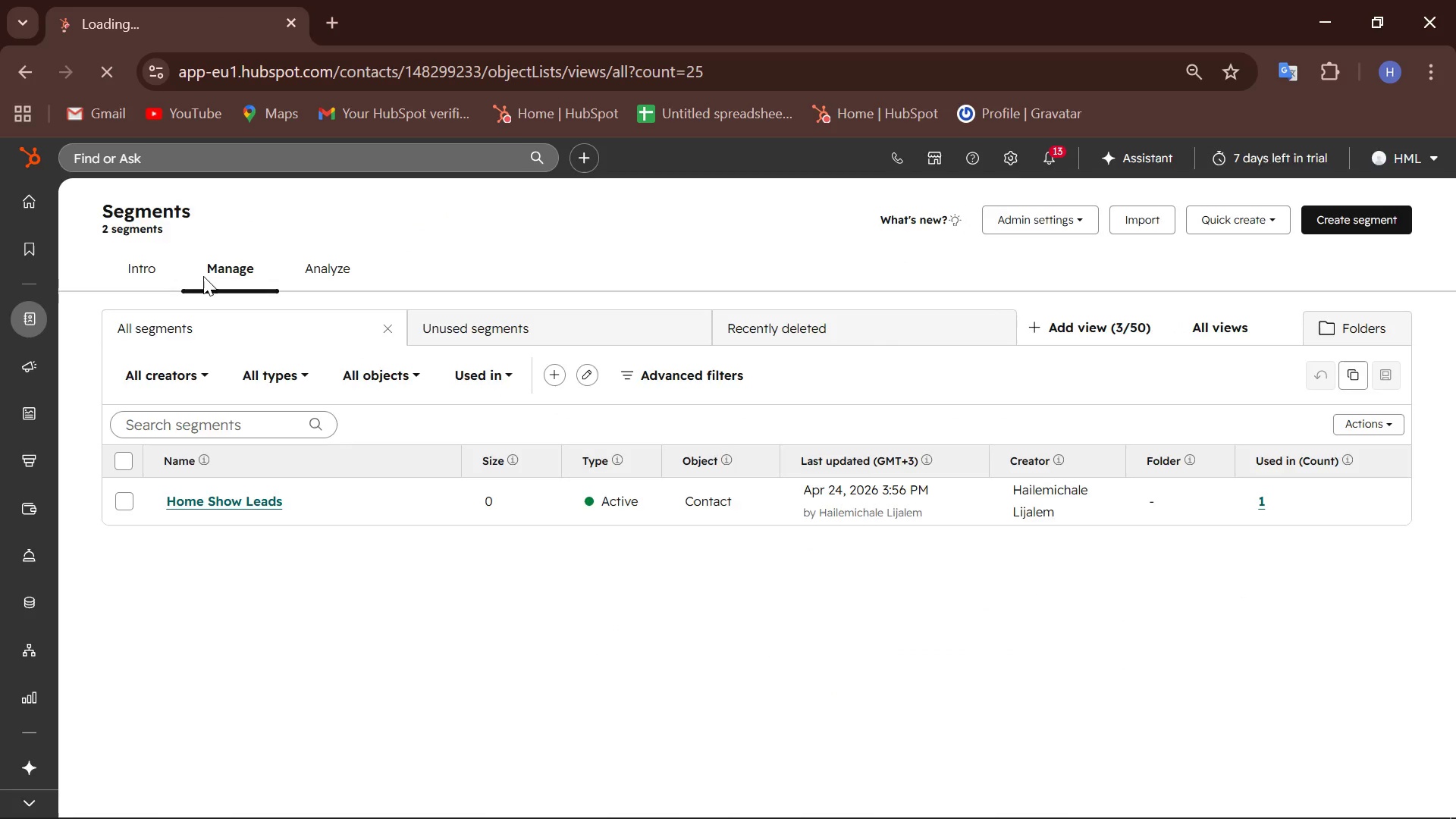 
left_click([1348, 228])
 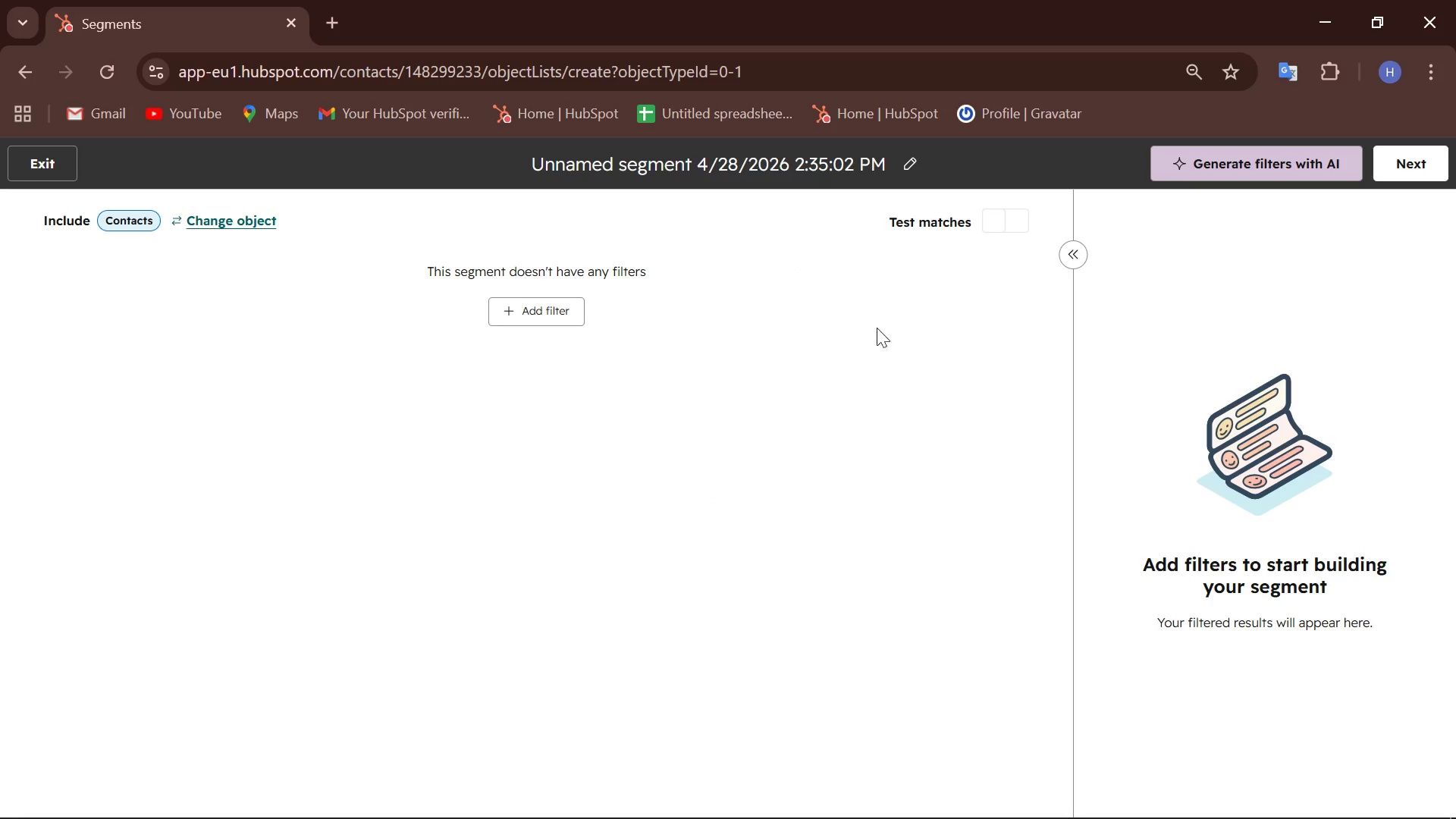 
wait(5.77)
 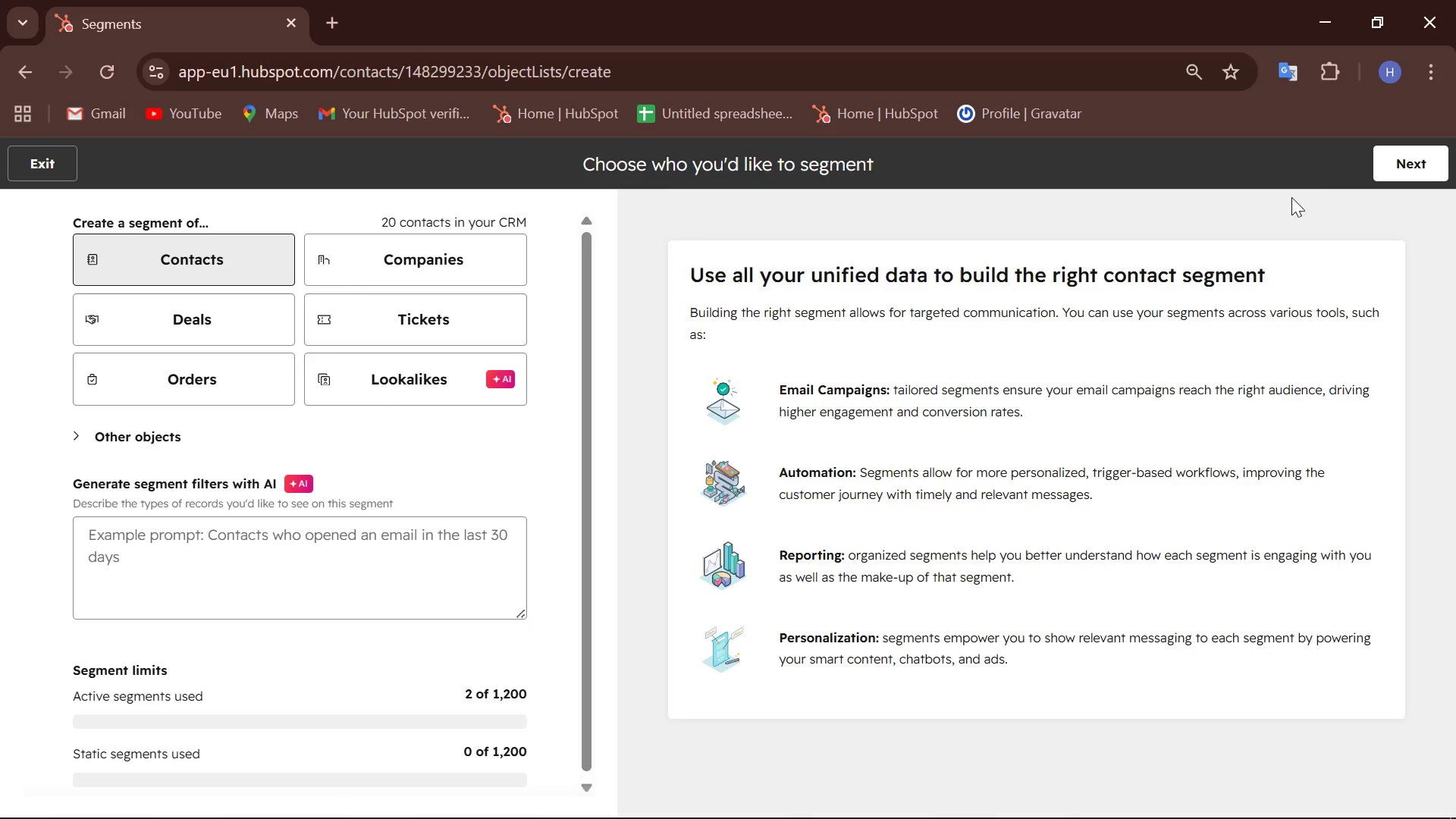 
left_click([915, 161])
 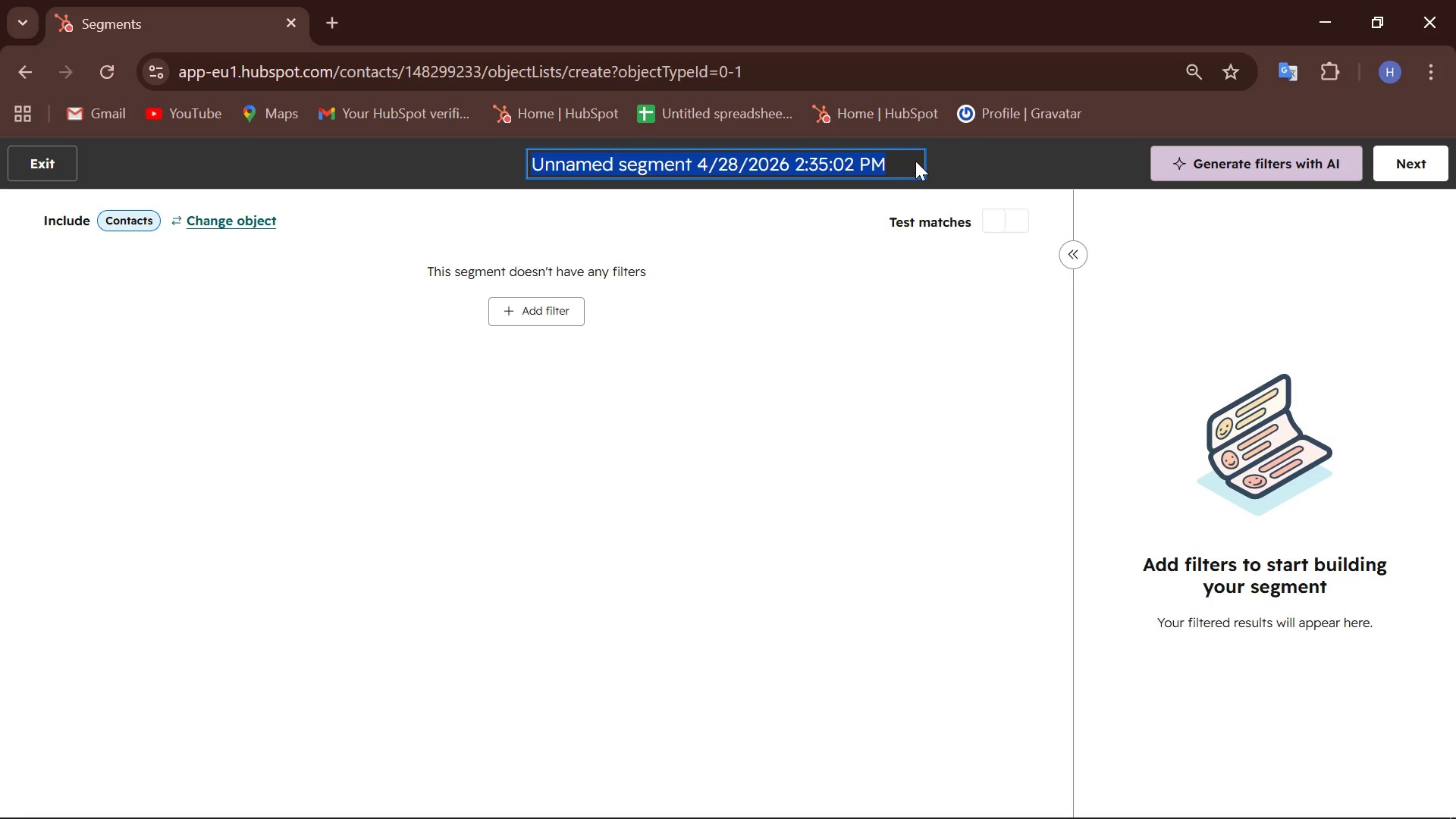 
type(High-Priority Allergies)
 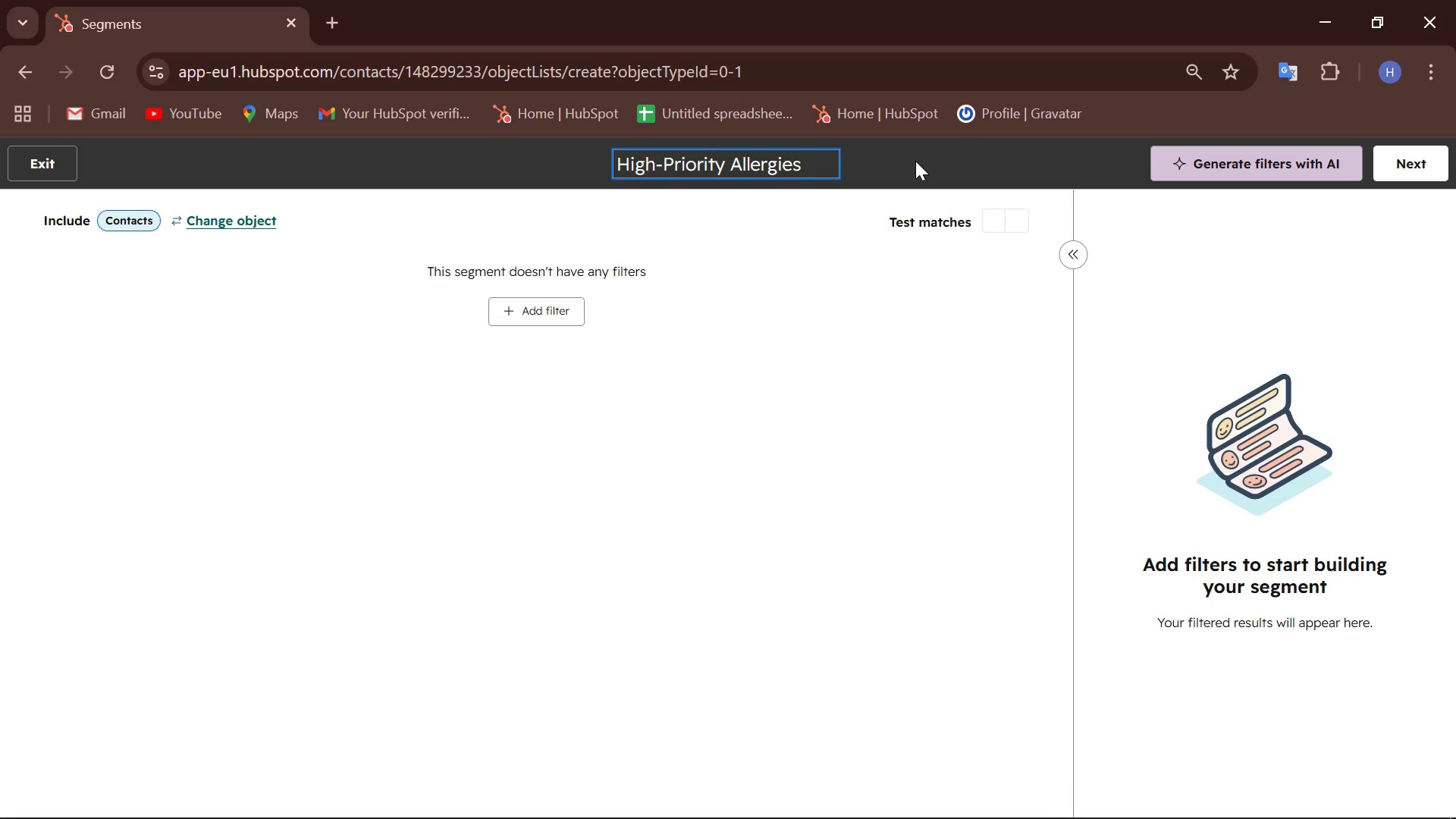 
left_click_drag(start_coordinate=[808, 162], to_coordinate=[808, 156])
 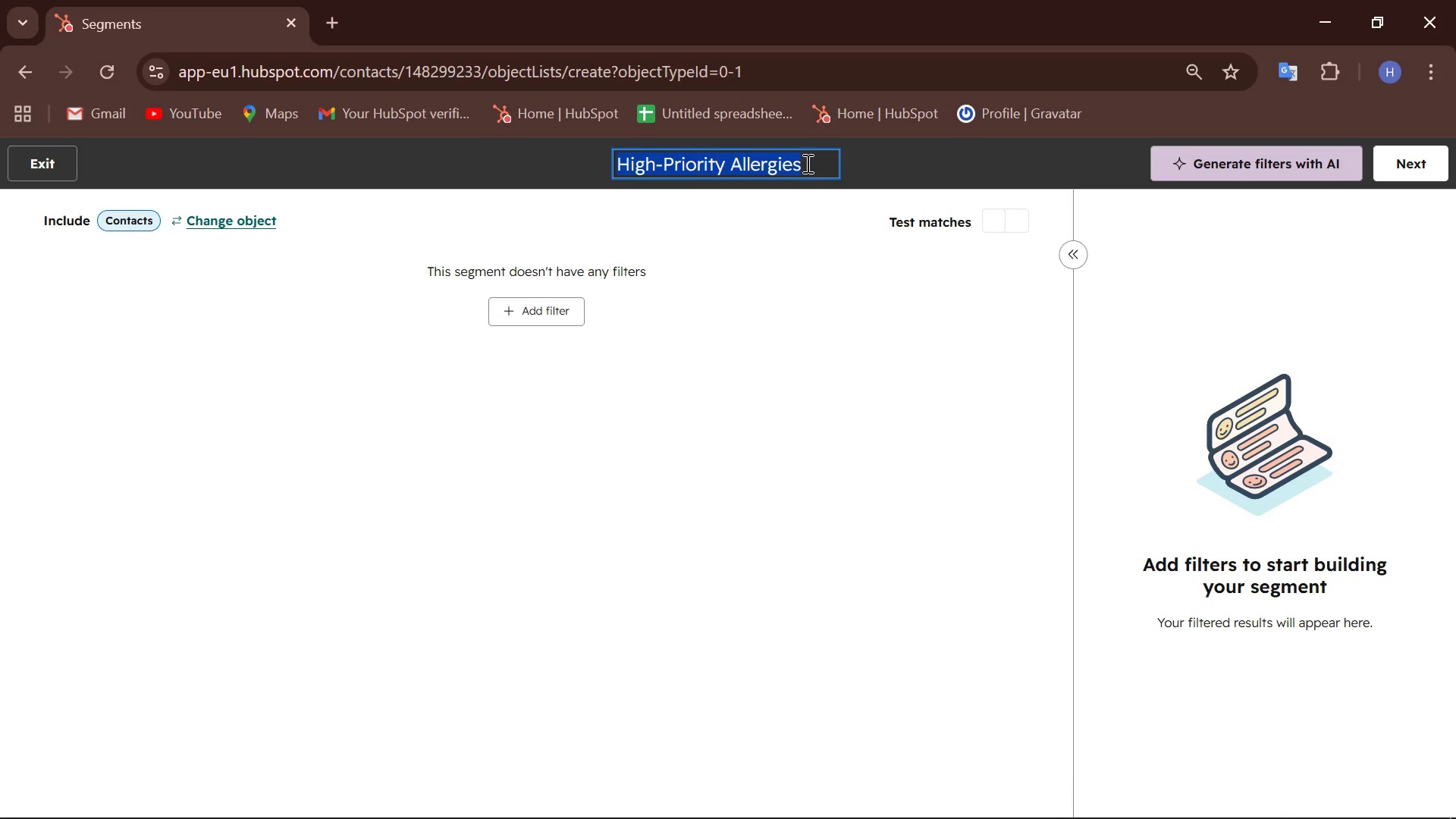 
key(Control+C)
 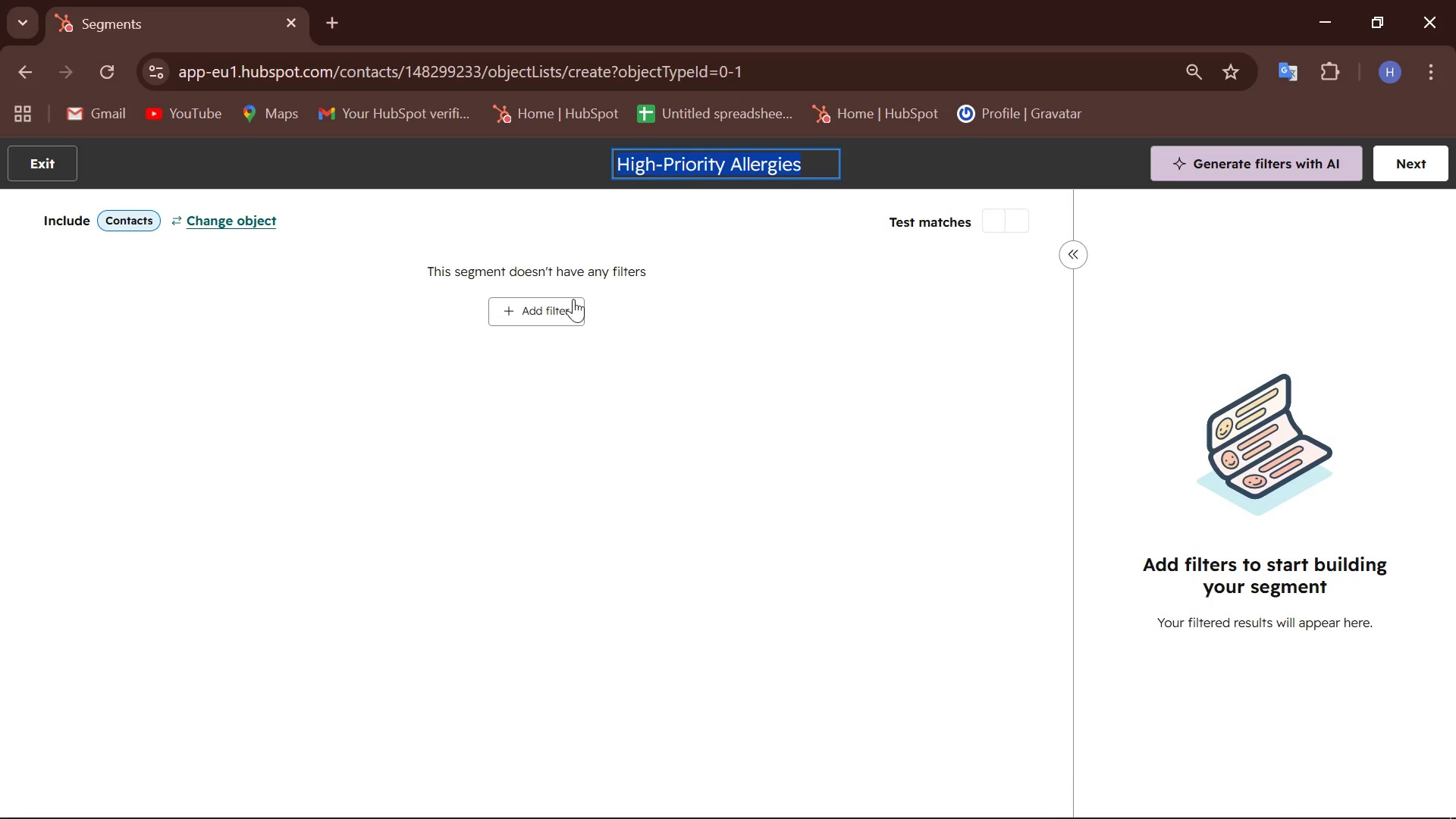 
left_click([554, 316])
 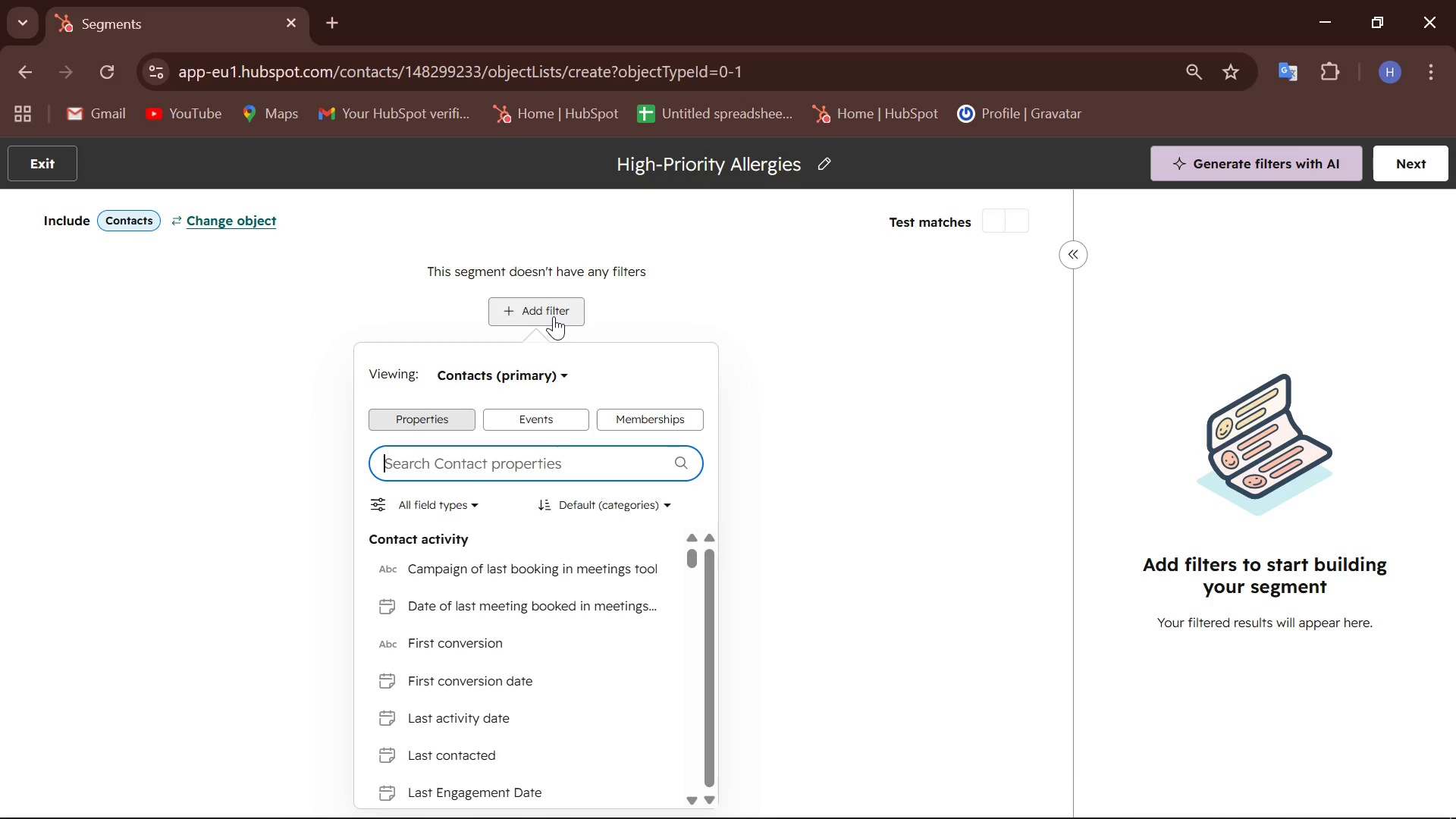 
wait(5.99)
 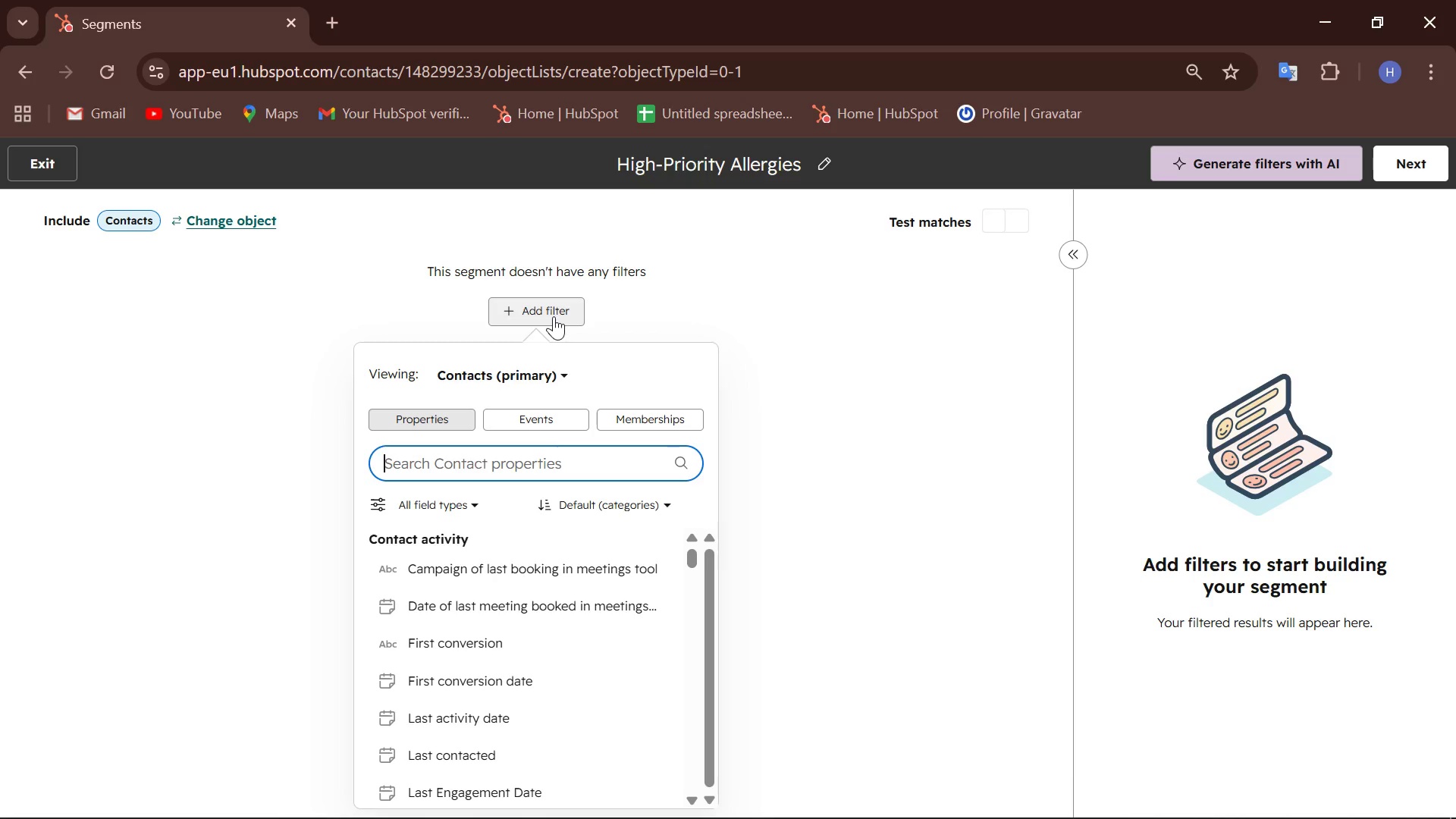 
type(Di)
 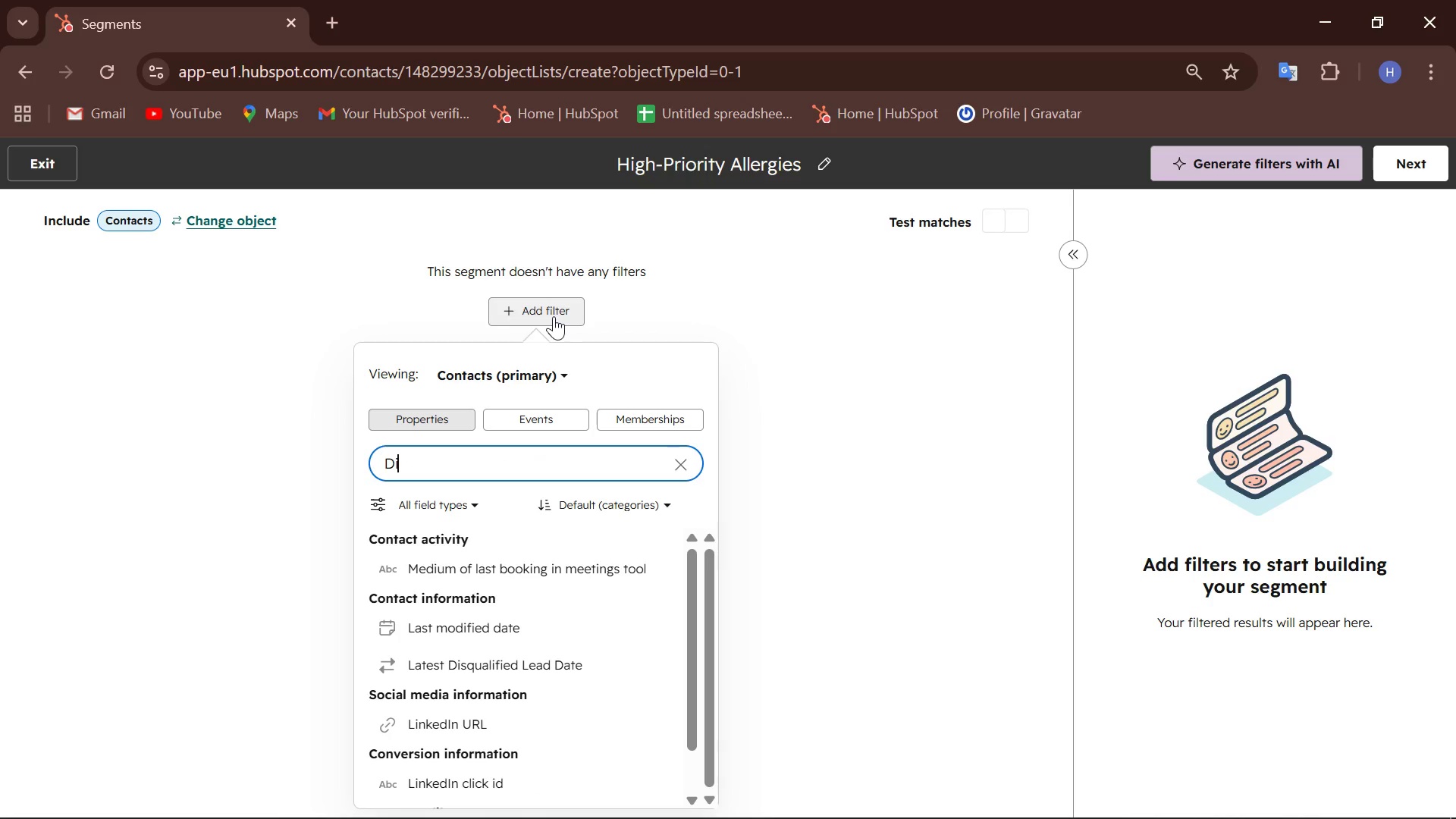 
wait(6.0)
 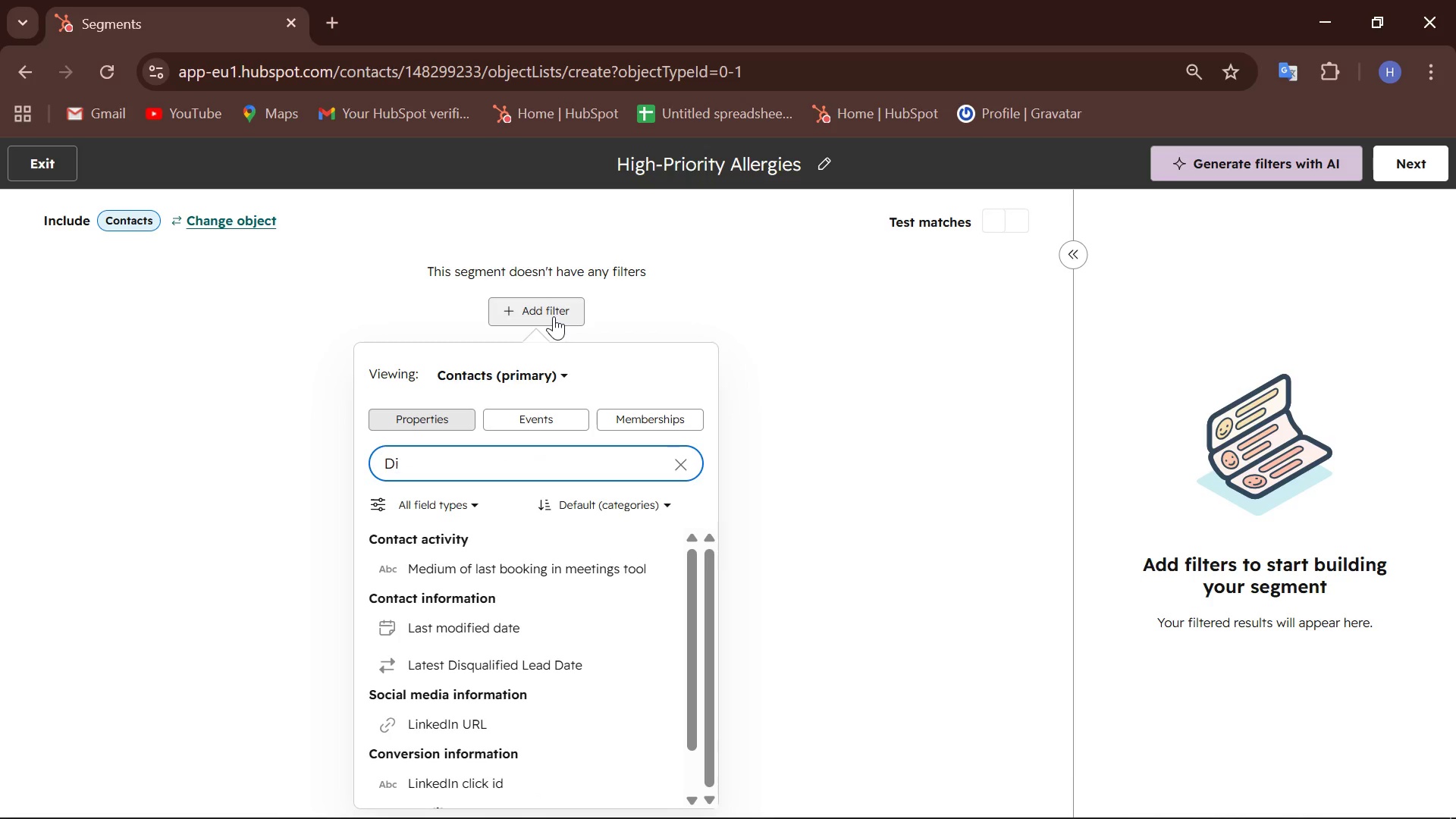 
type(et)
 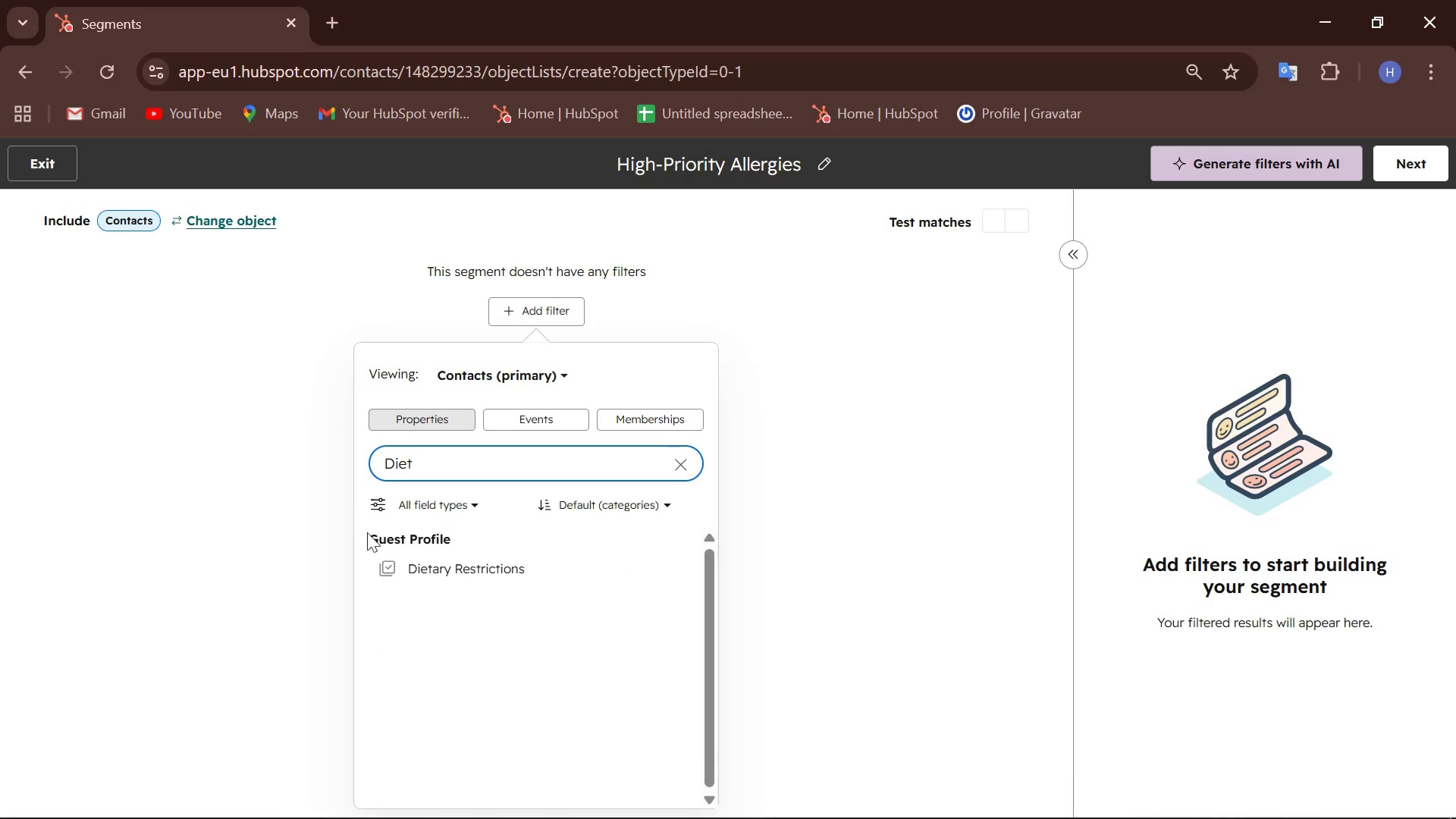 
left_click([467, 567])
 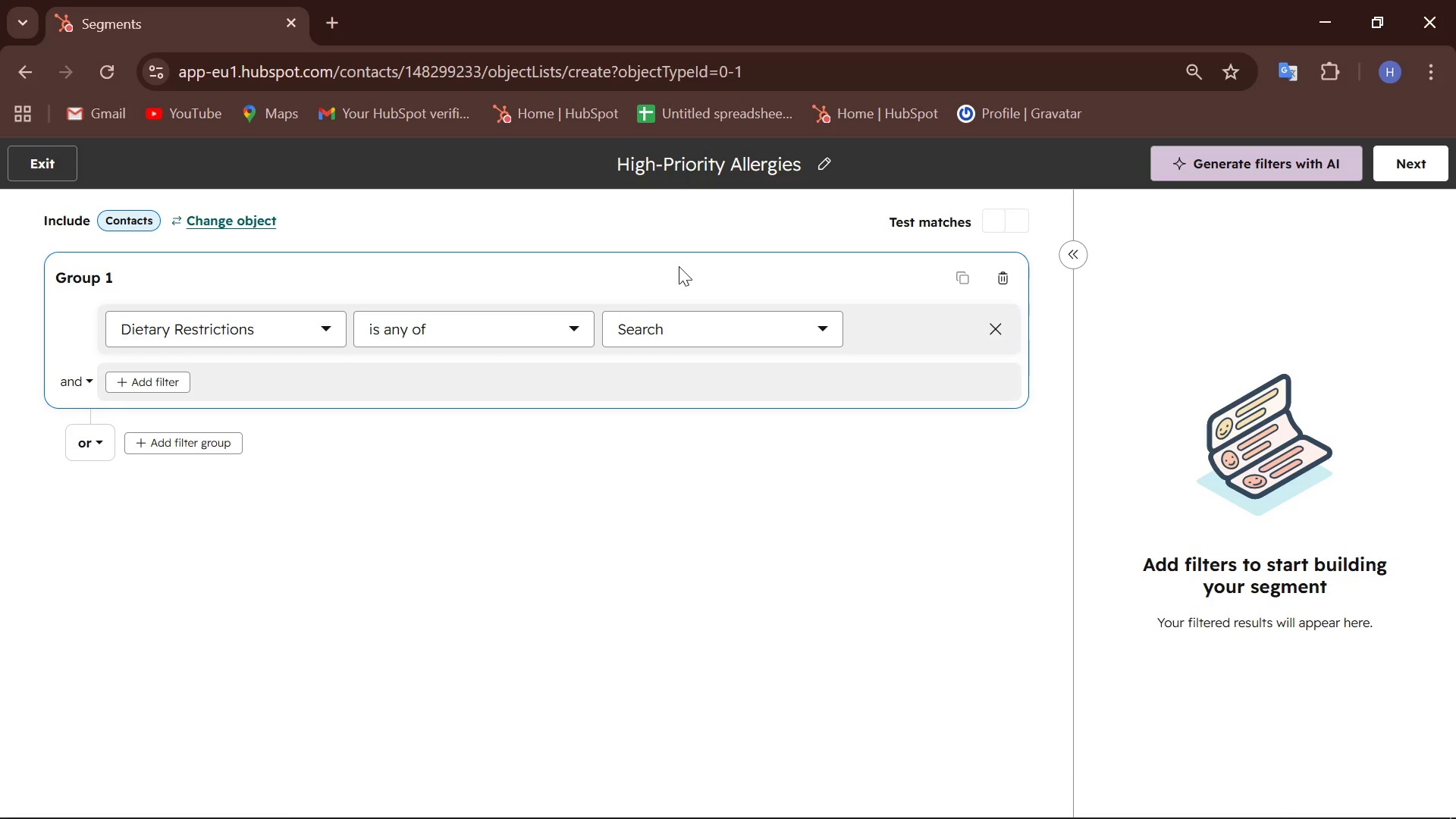 
mouse_move([689, 325])
 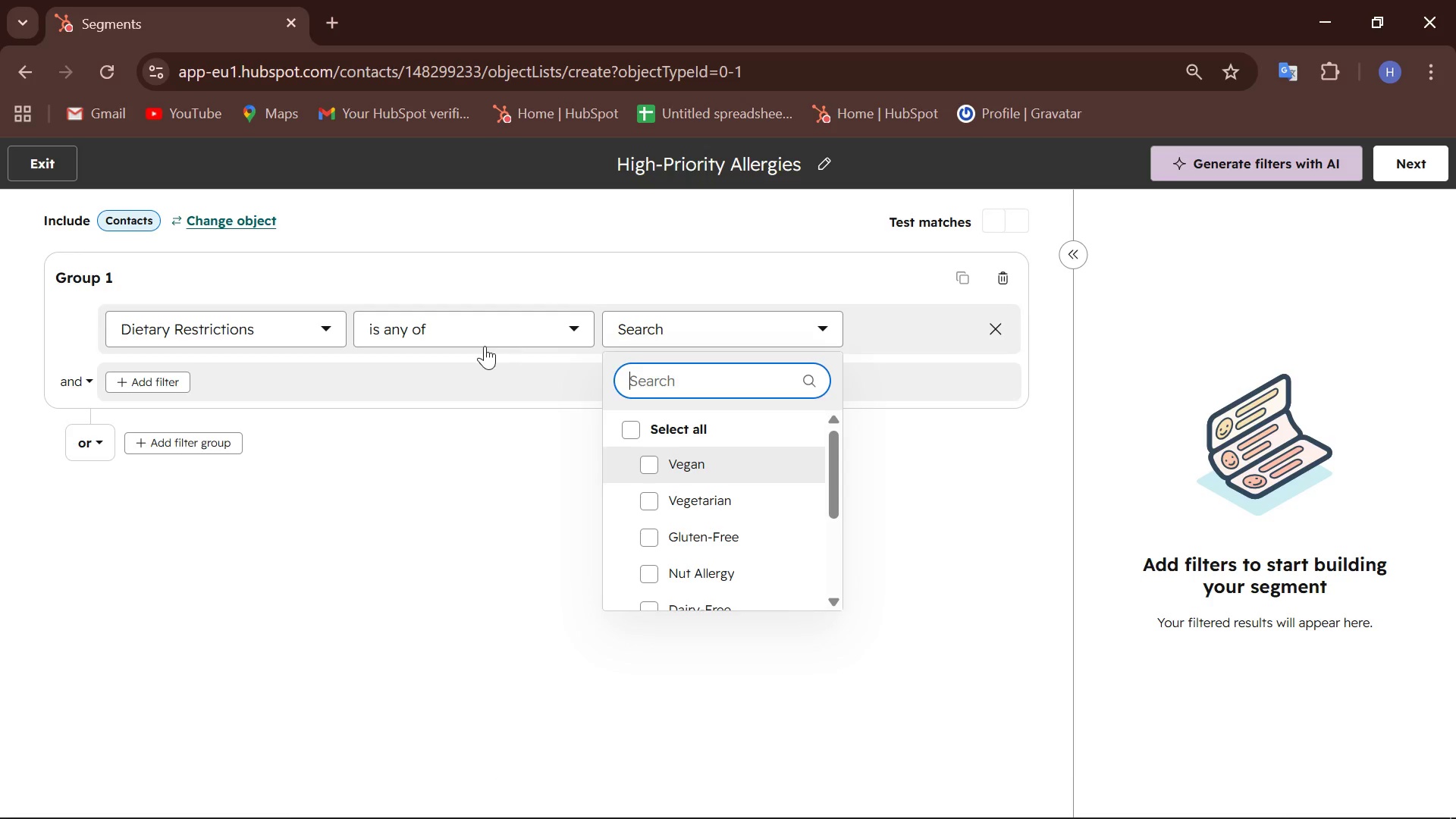 
left_click([485, 346])
 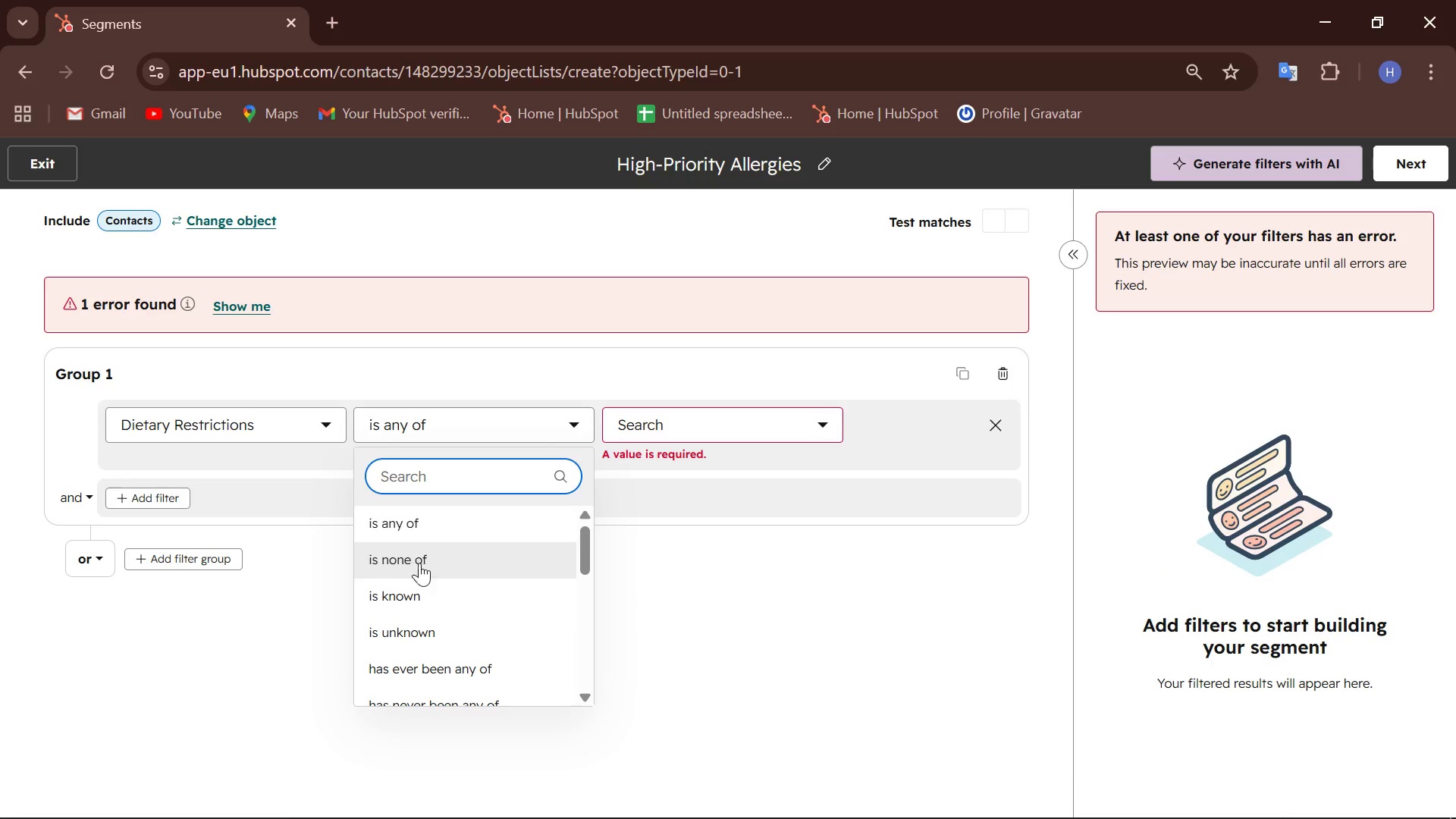 
left_click([419, 585])
 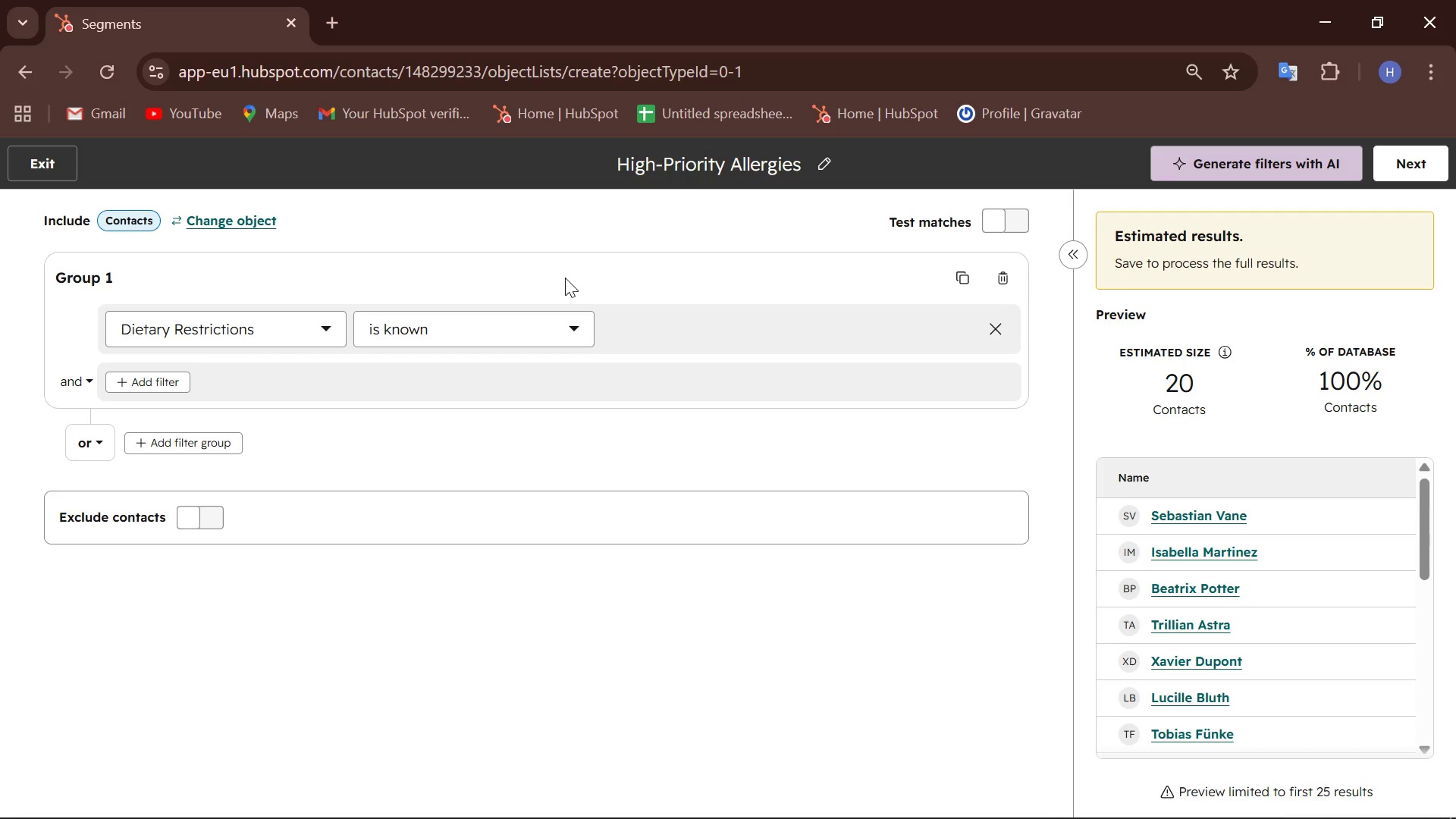 
wait(18.28)
 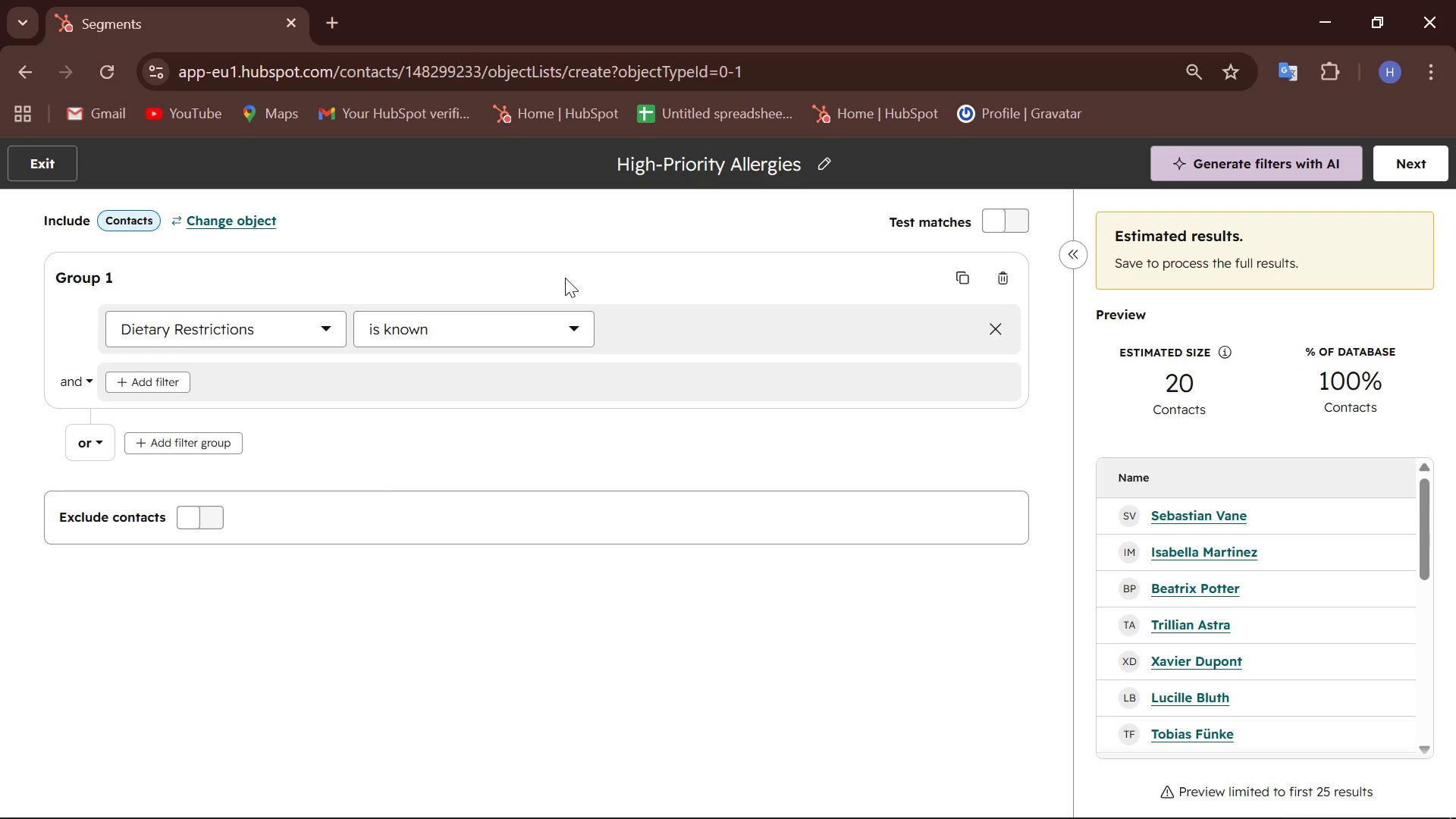 
left_click([1420, 165])
 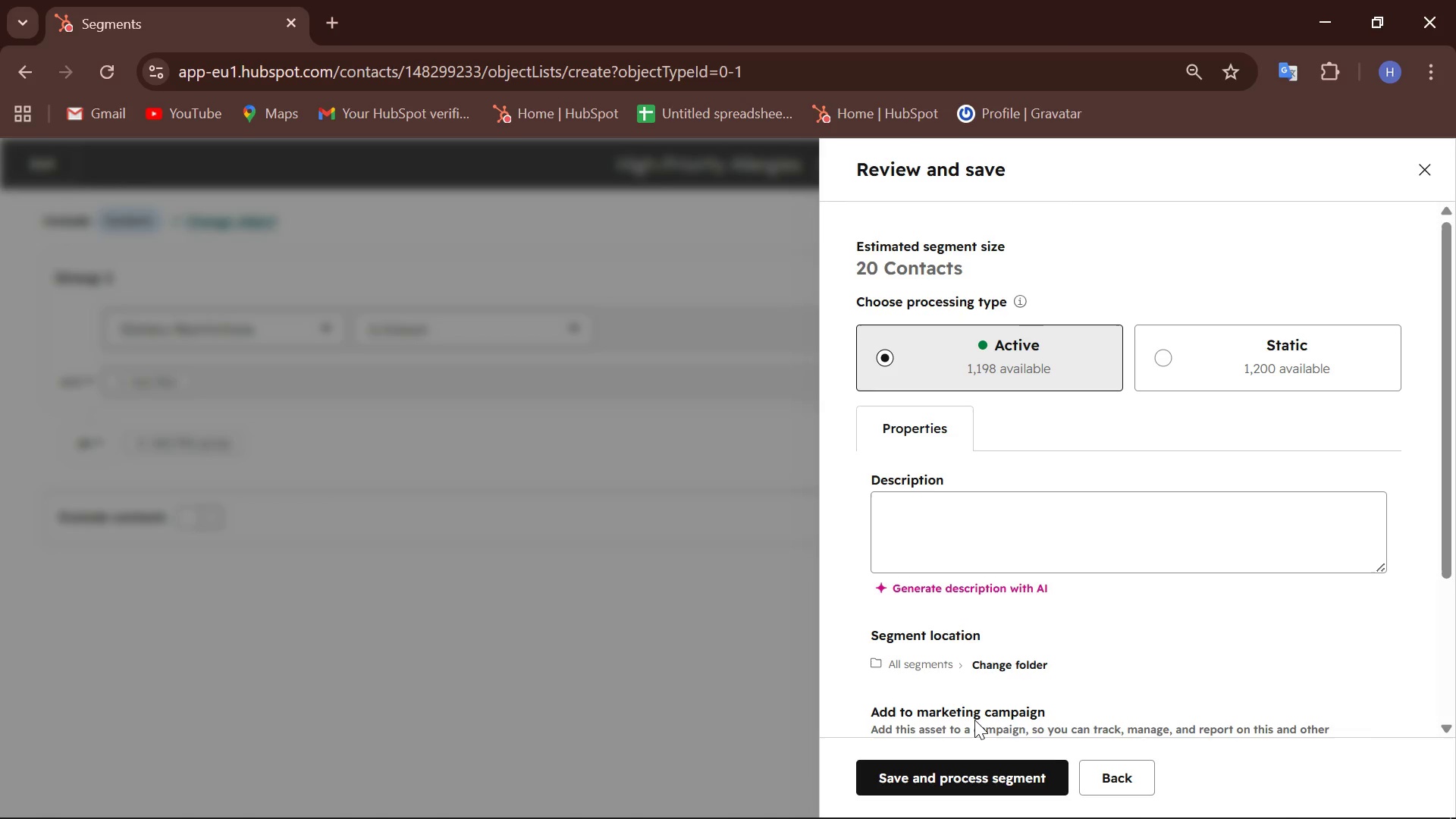 
left_click([982, 782])
 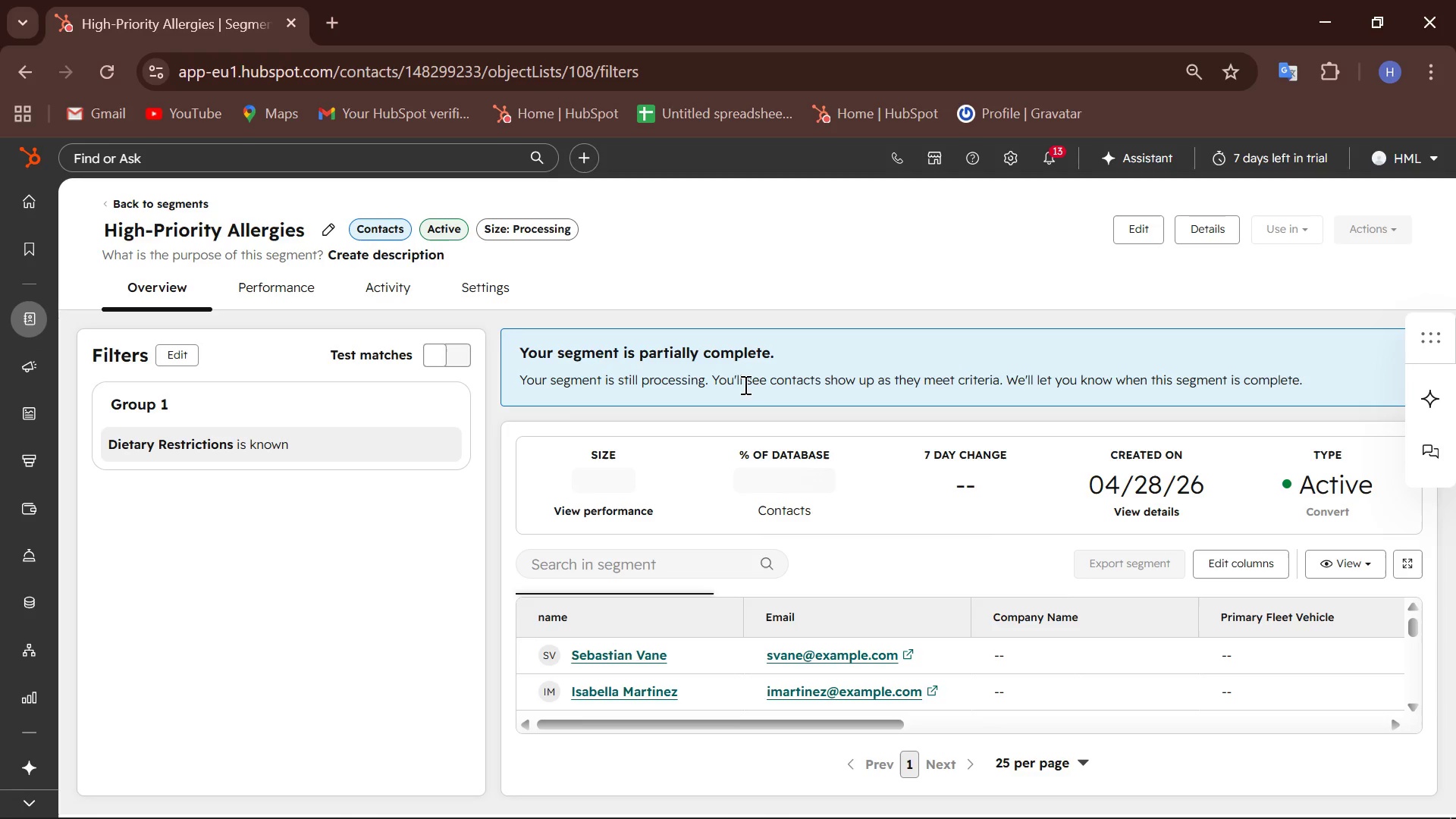 
wait(7.02)
 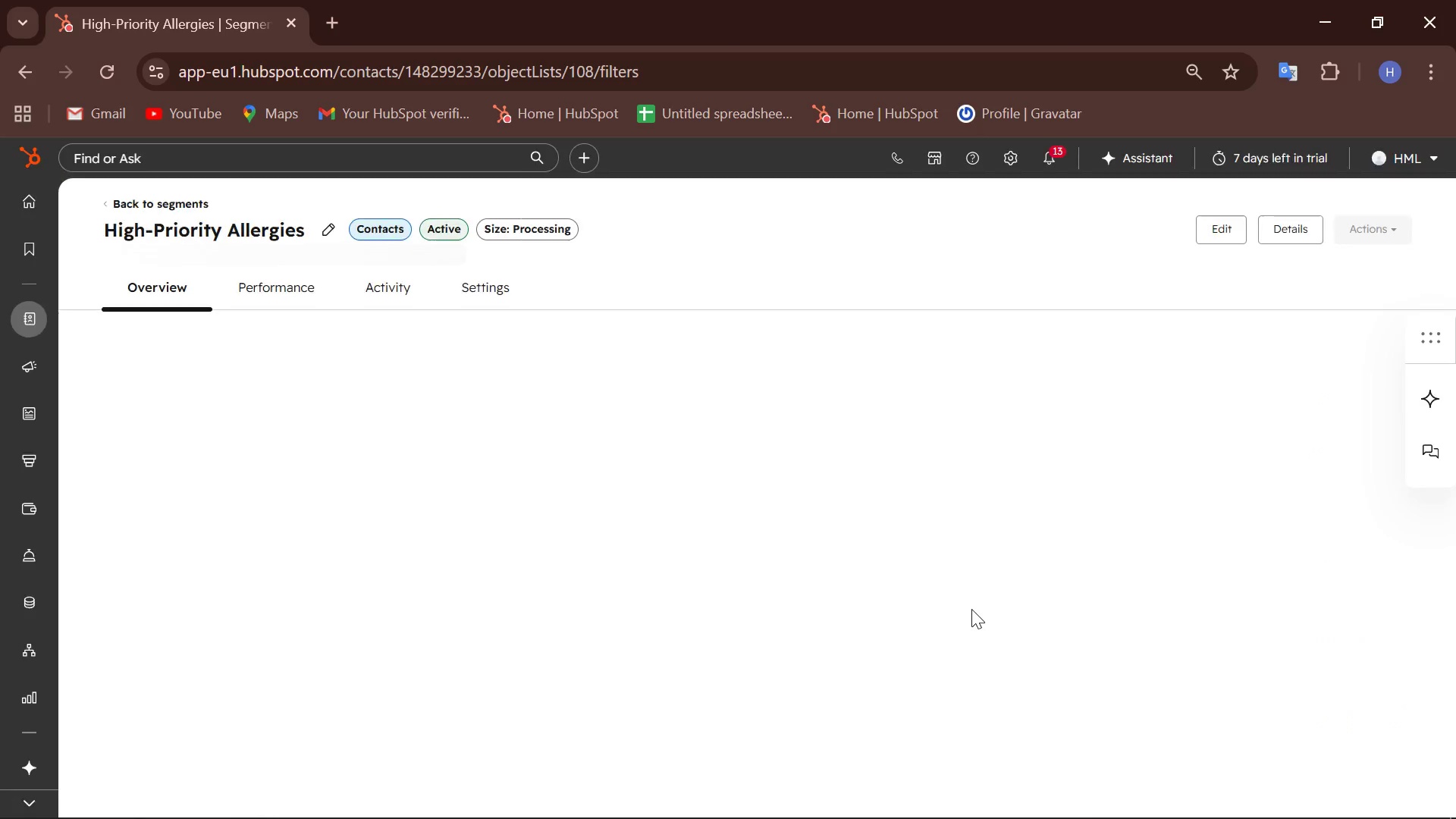 
left_click([1420, 632])
 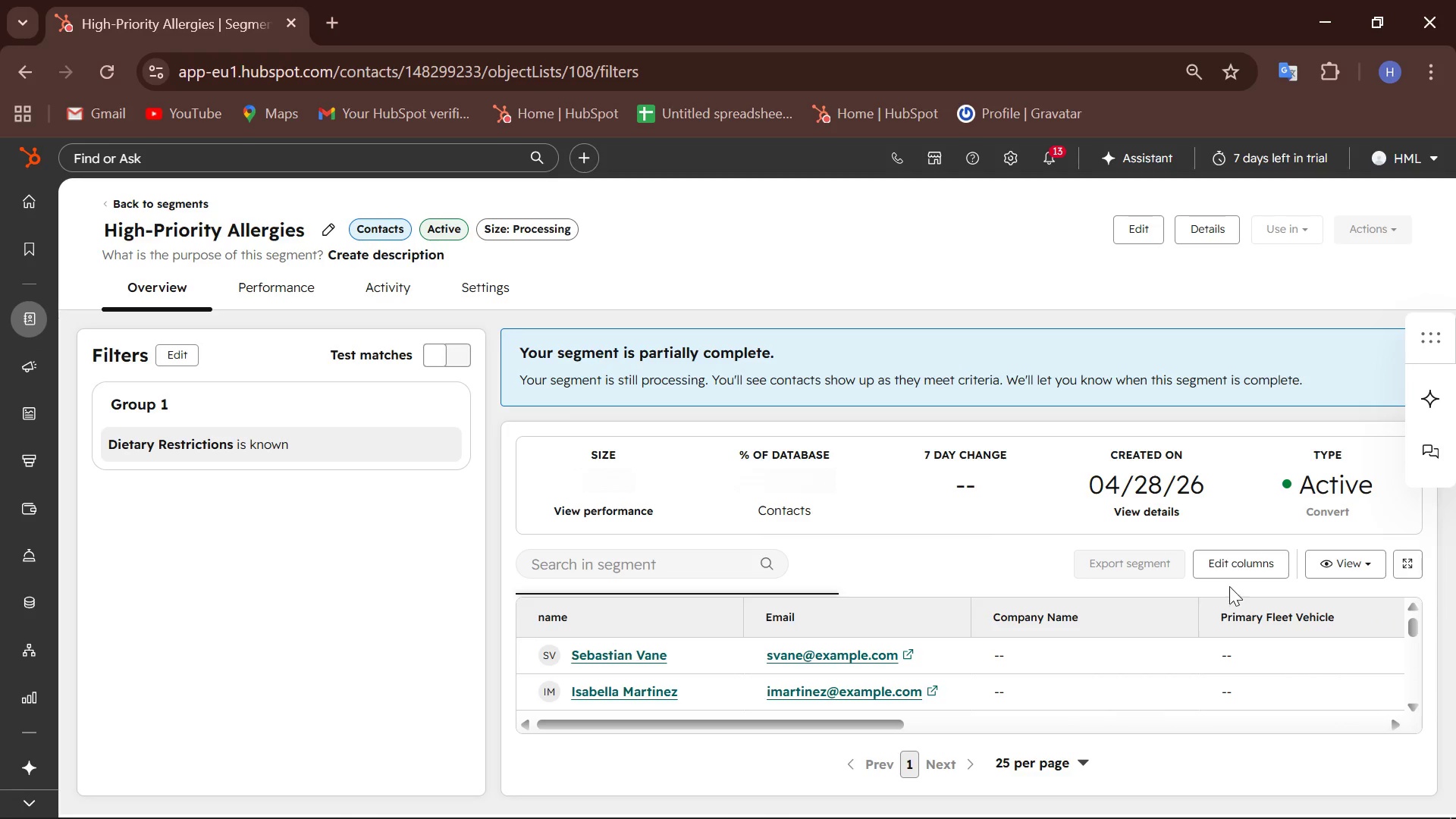 
left_click([1237, 569])
 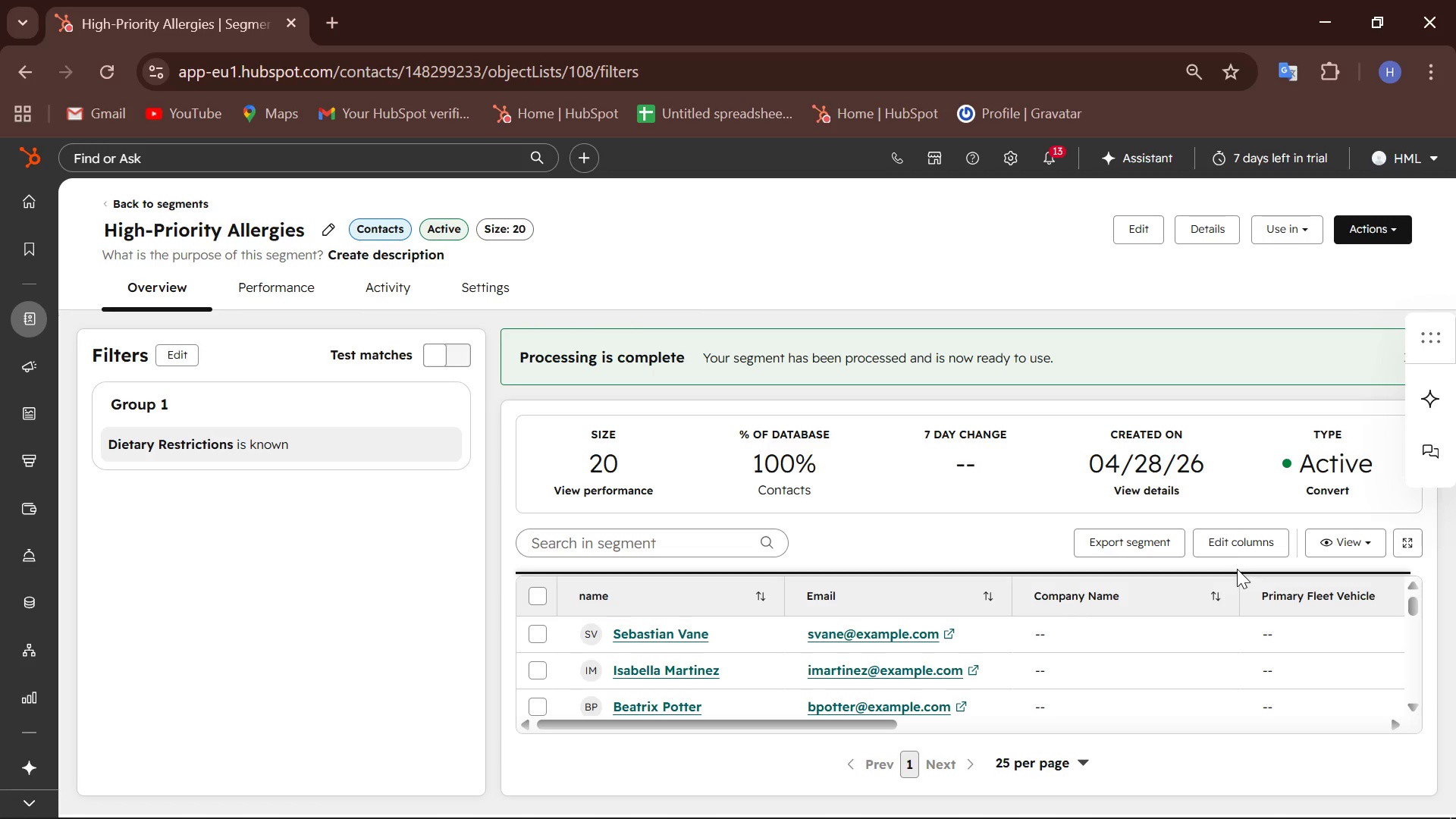 
left_click([1228, 541])
 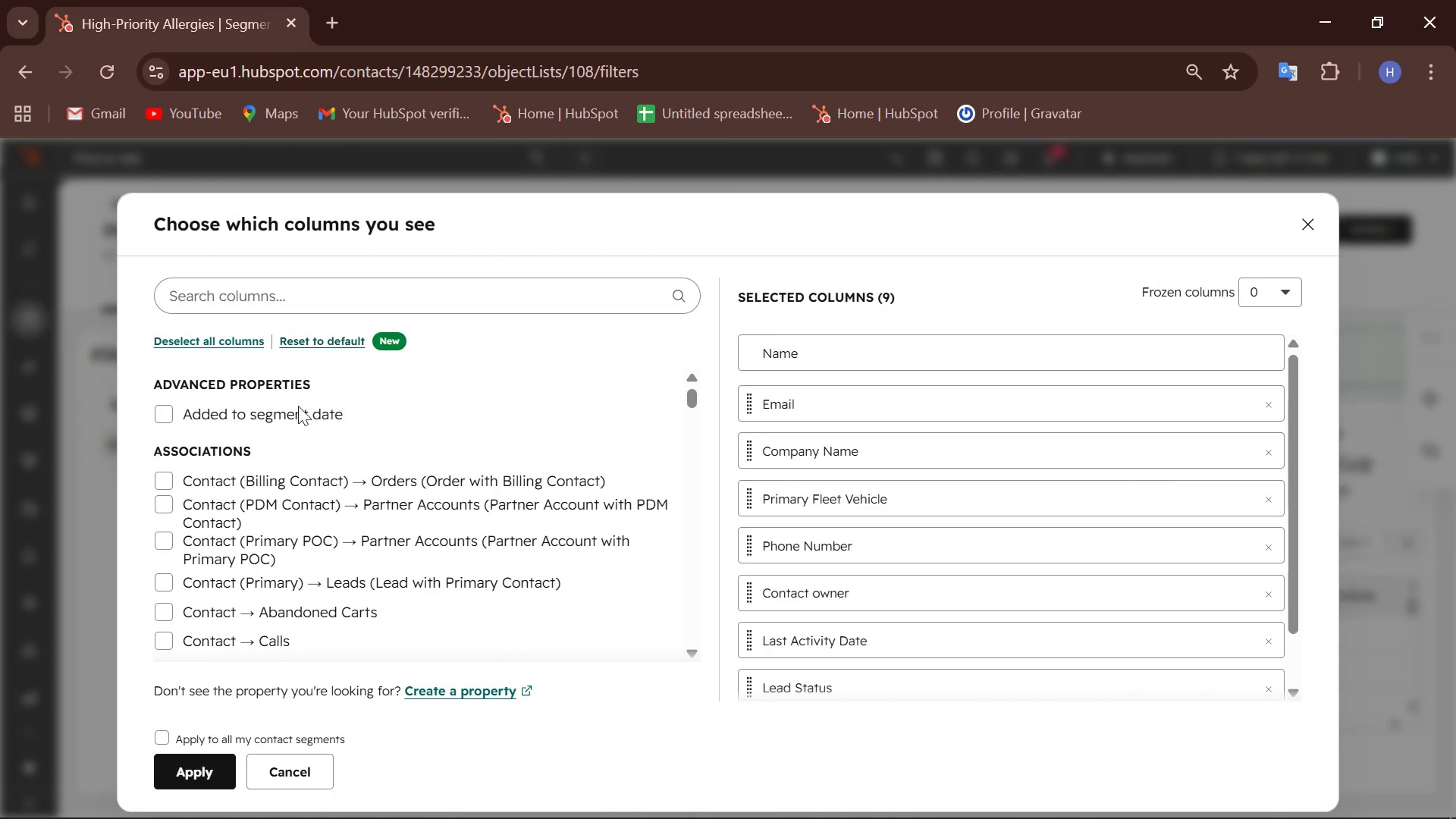 
scroll: coordinate [280, 439], scroll_direction: down, amount: 38.0
 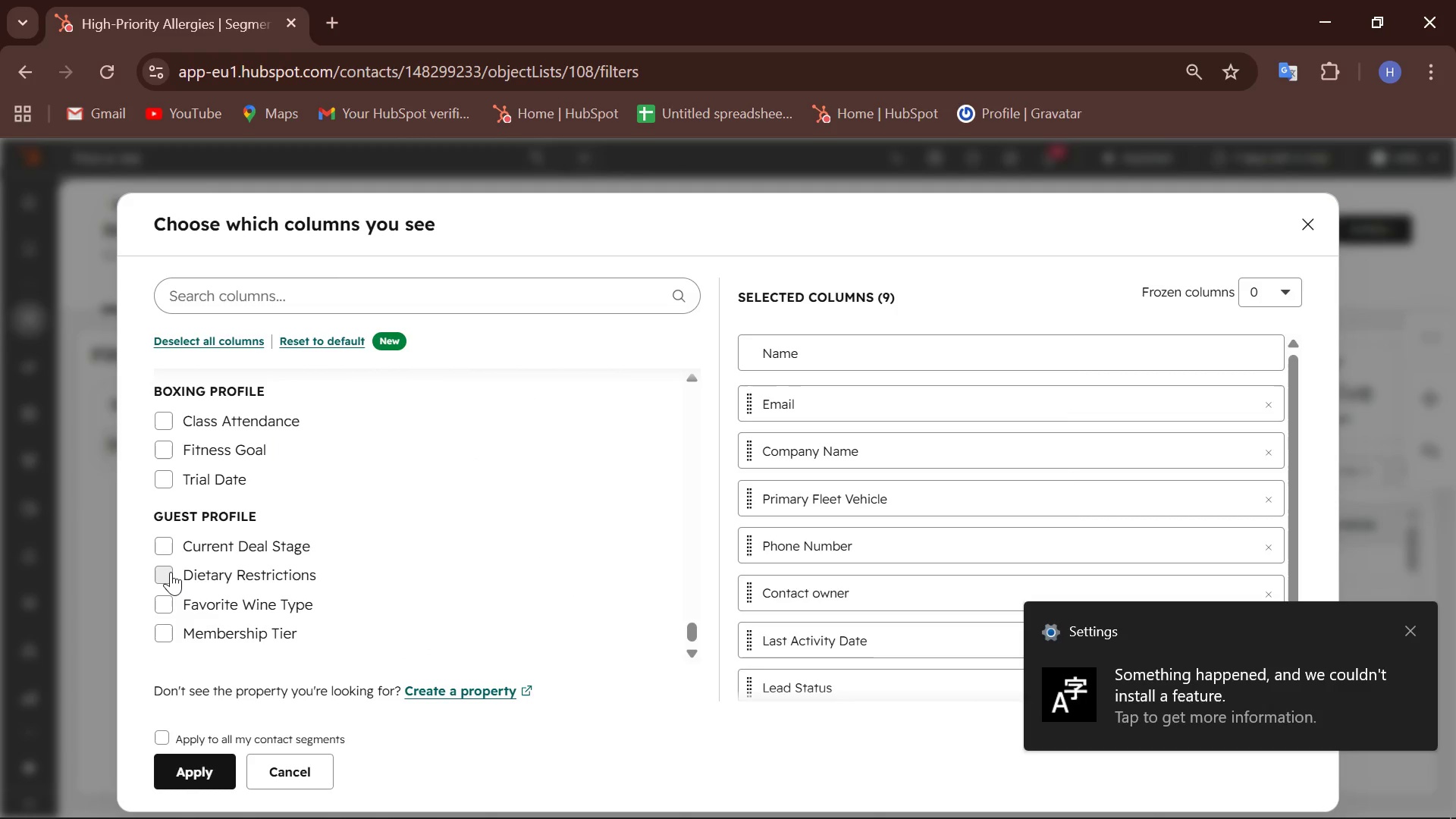 
left_click([168, 548])
 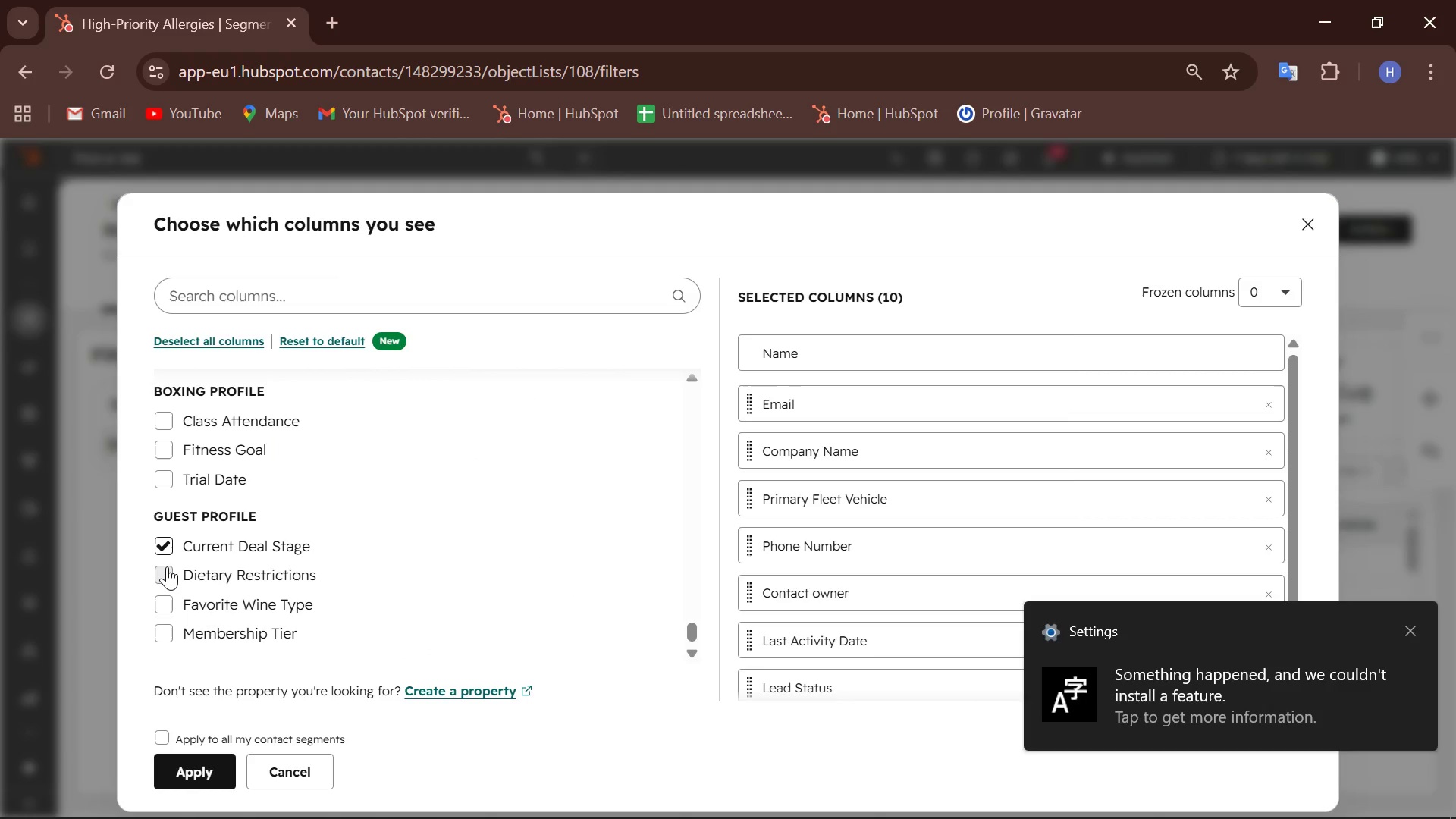 
left_click([167, 566])
 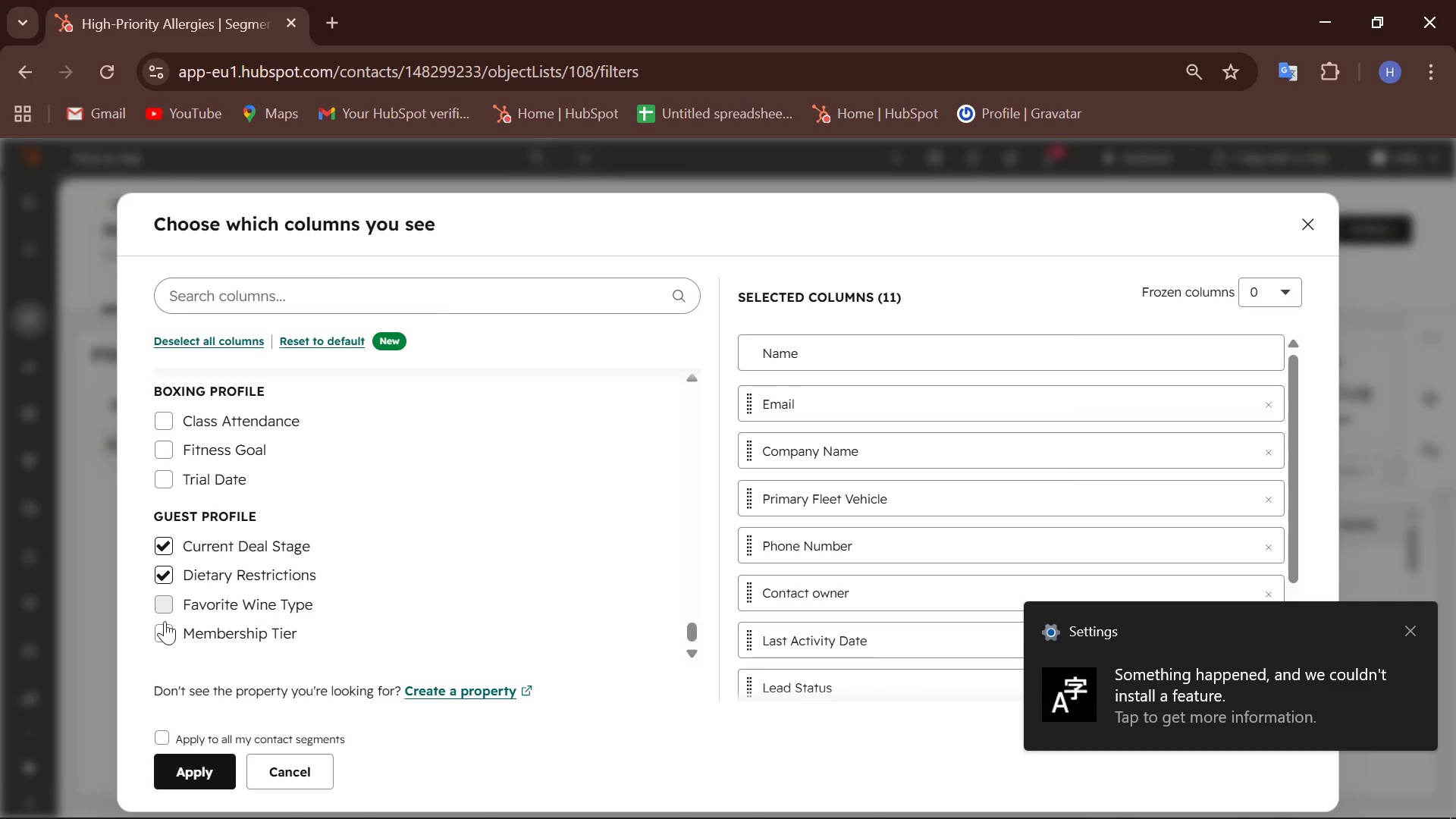 
left_click([167, 626])
 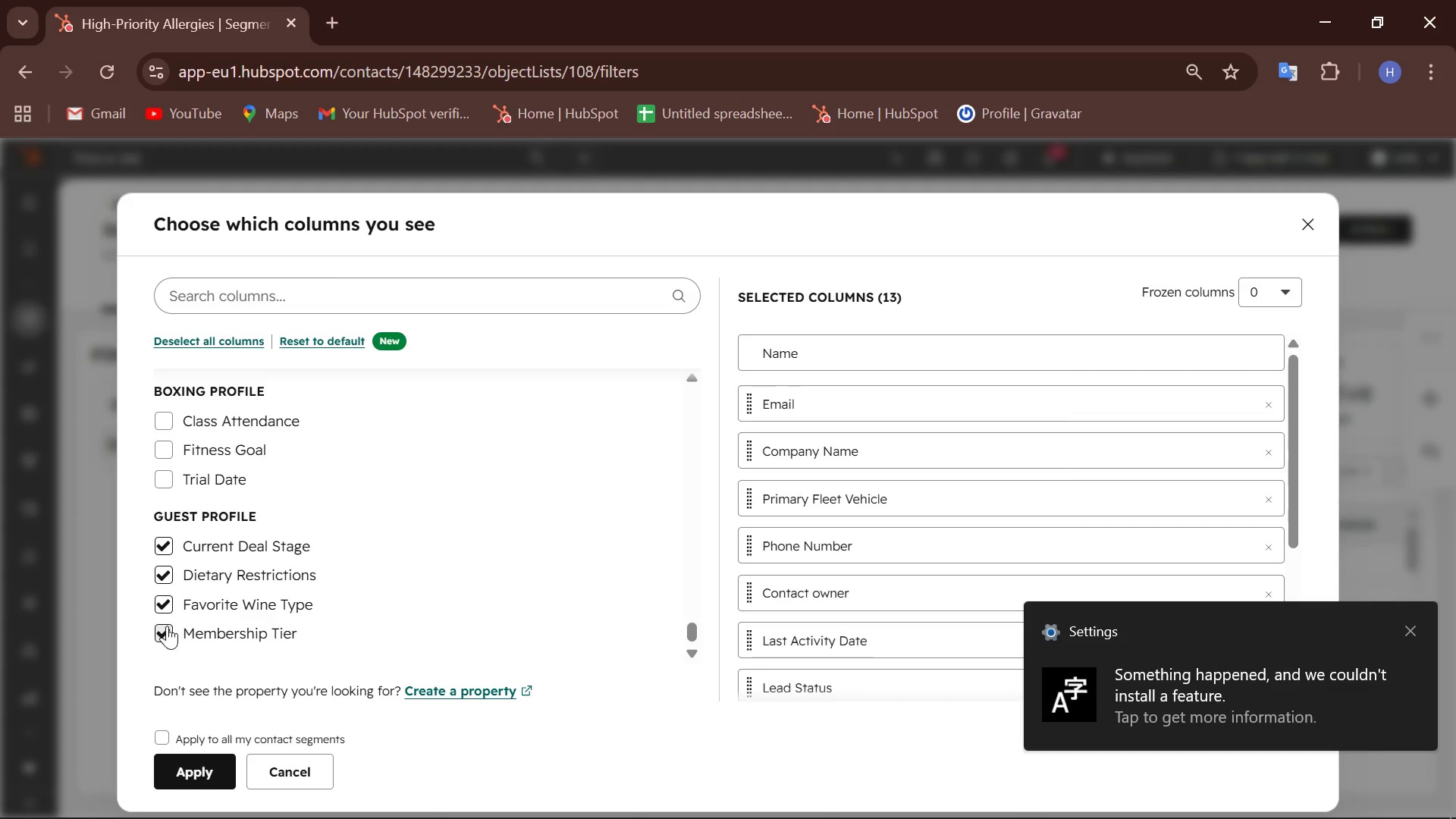 
scroll: coordinate [188, 607], scroll_direction: down, amount: 3.0
 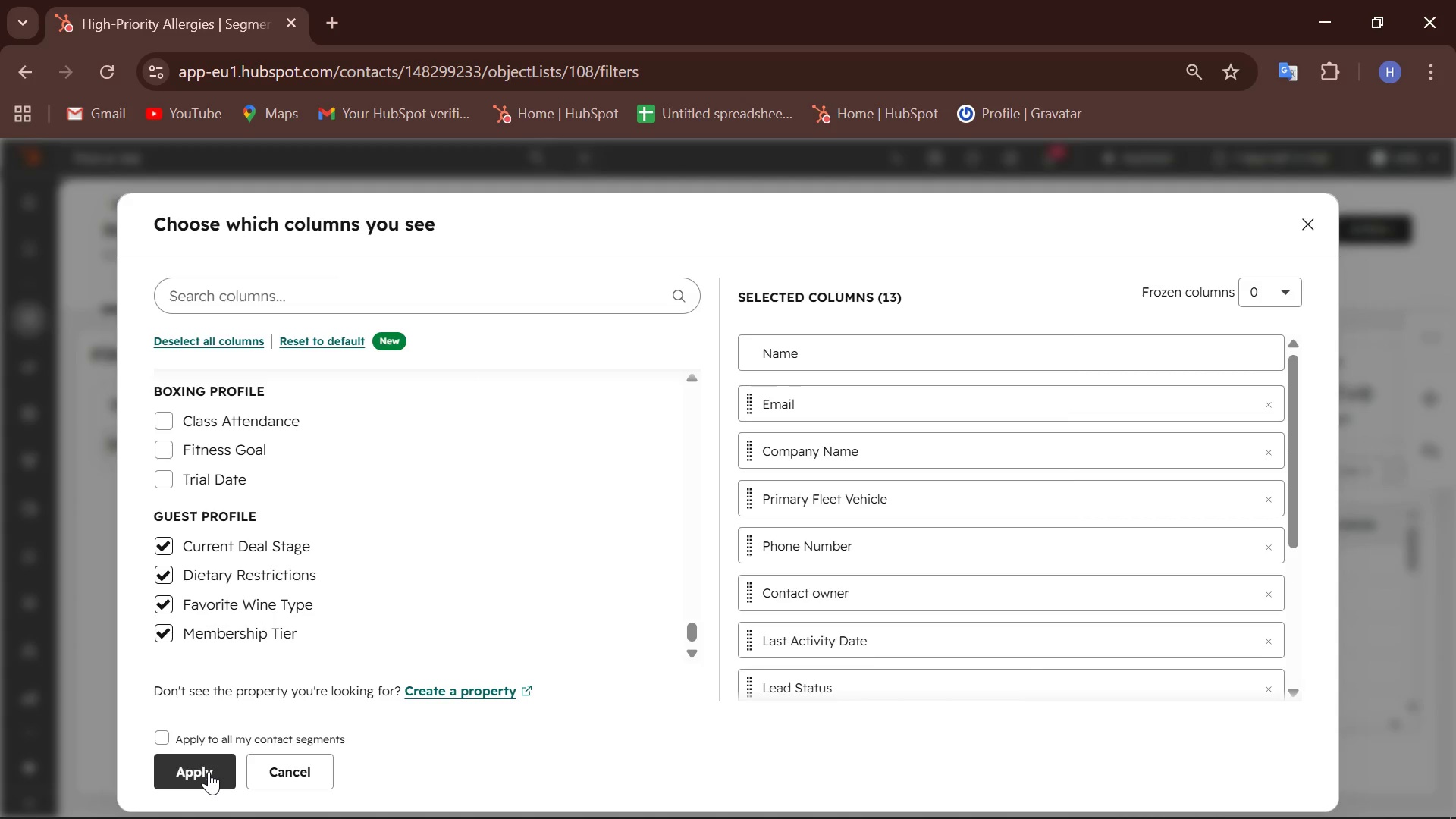 
wait(8.87)
 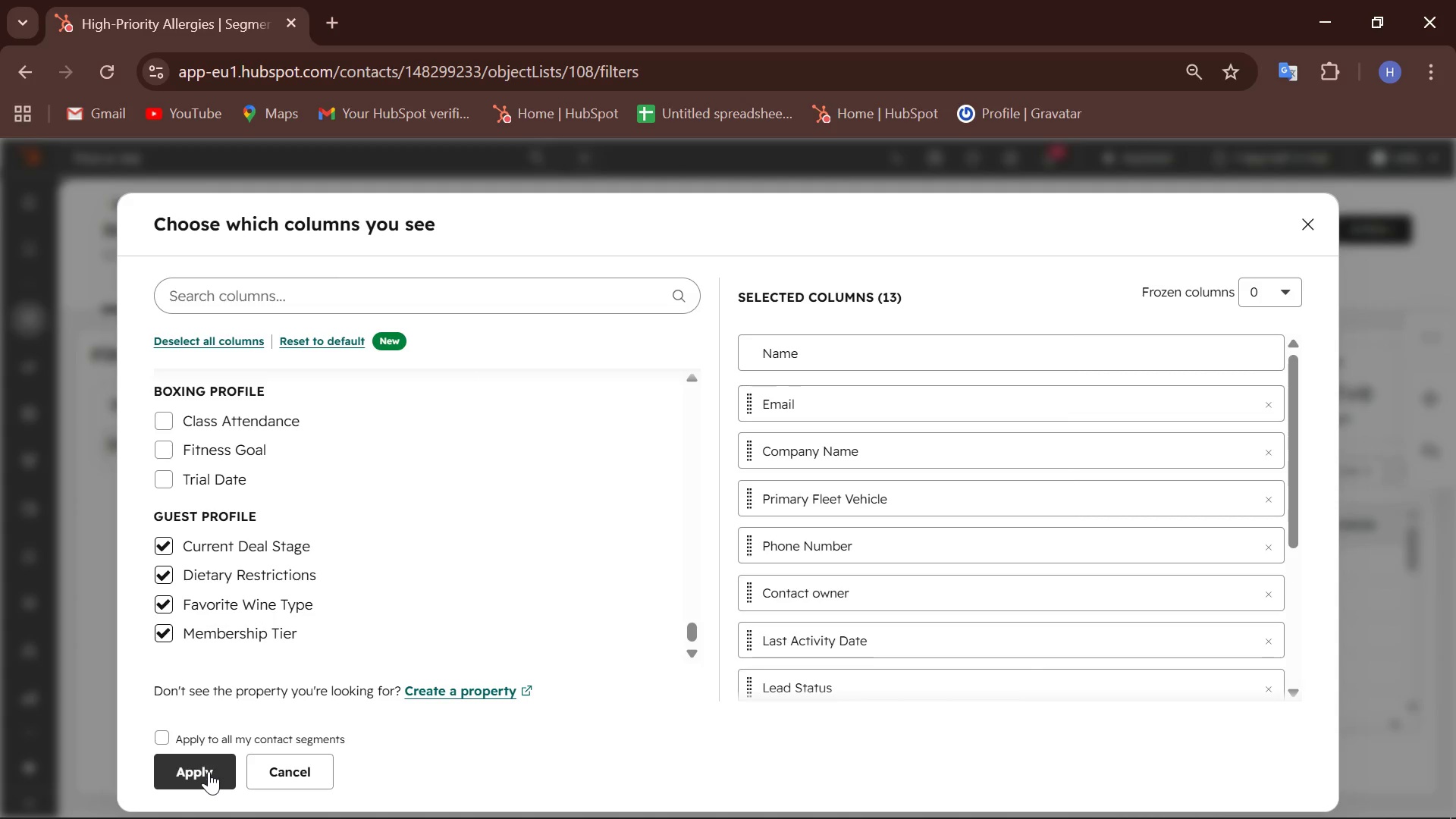 
left_click([209, 771])
 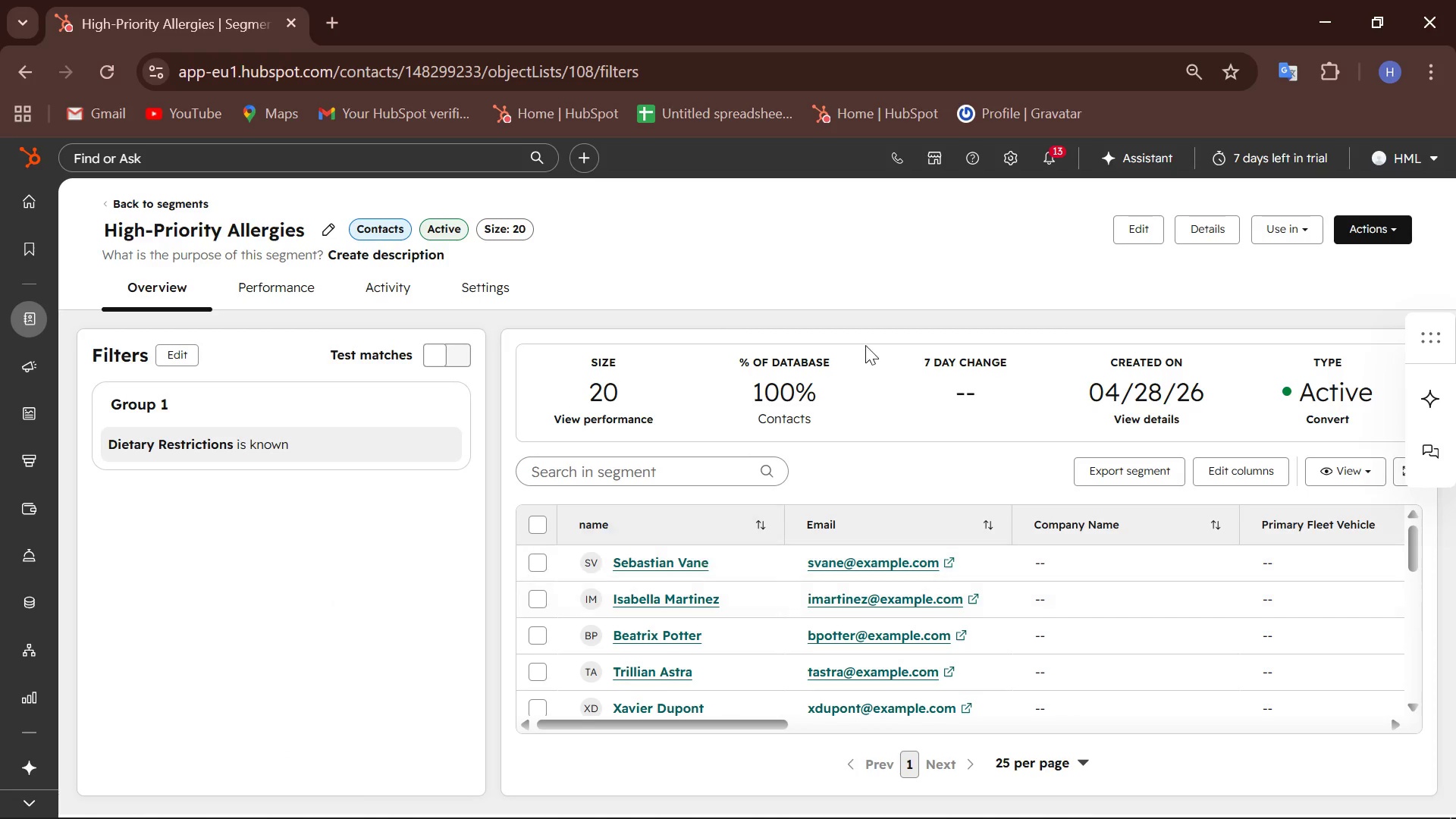 
left_click([1239, 474])
 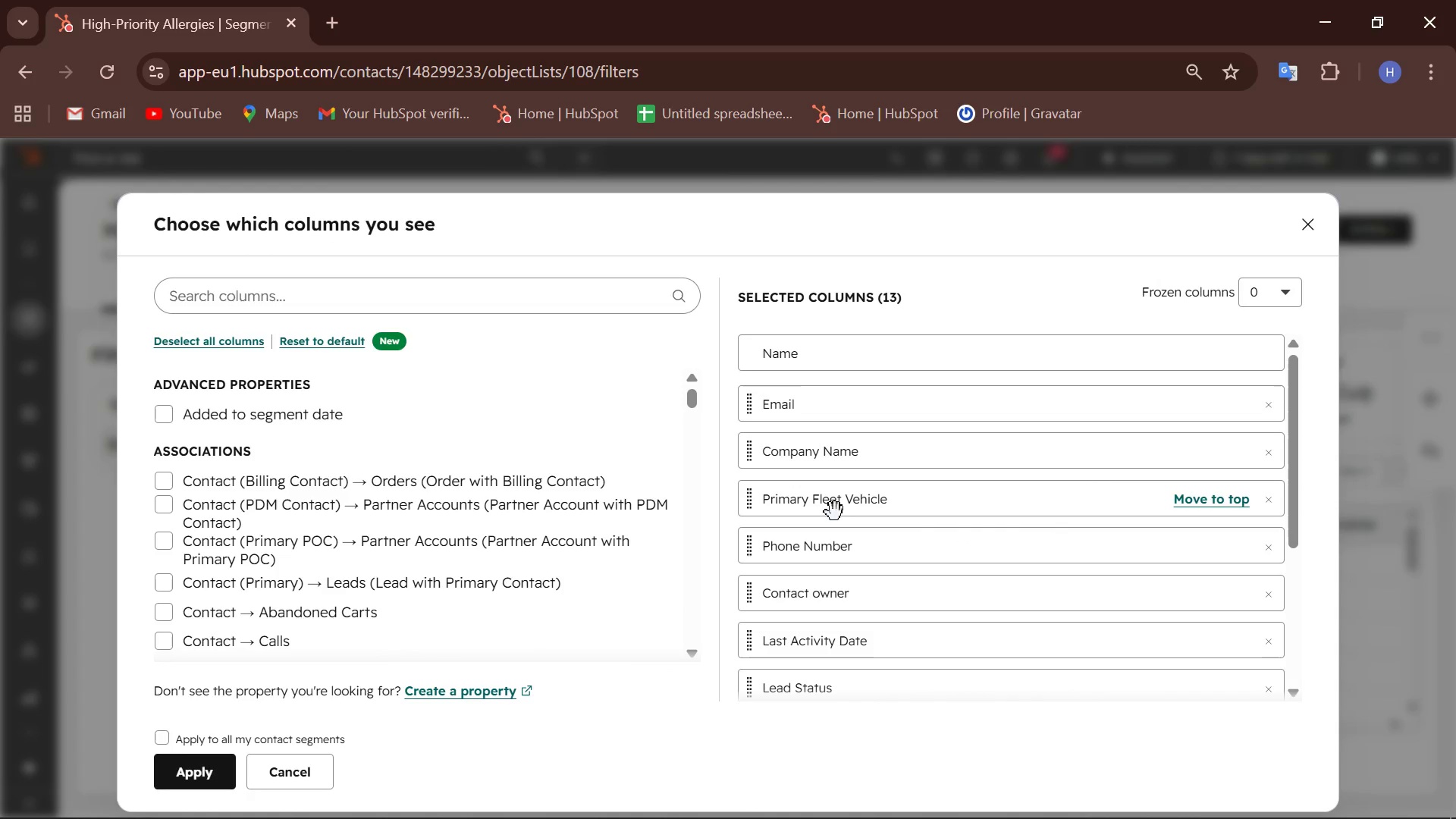 
scroll: coordinate [857, 541], scroll_direction: down, amount: 13.0
 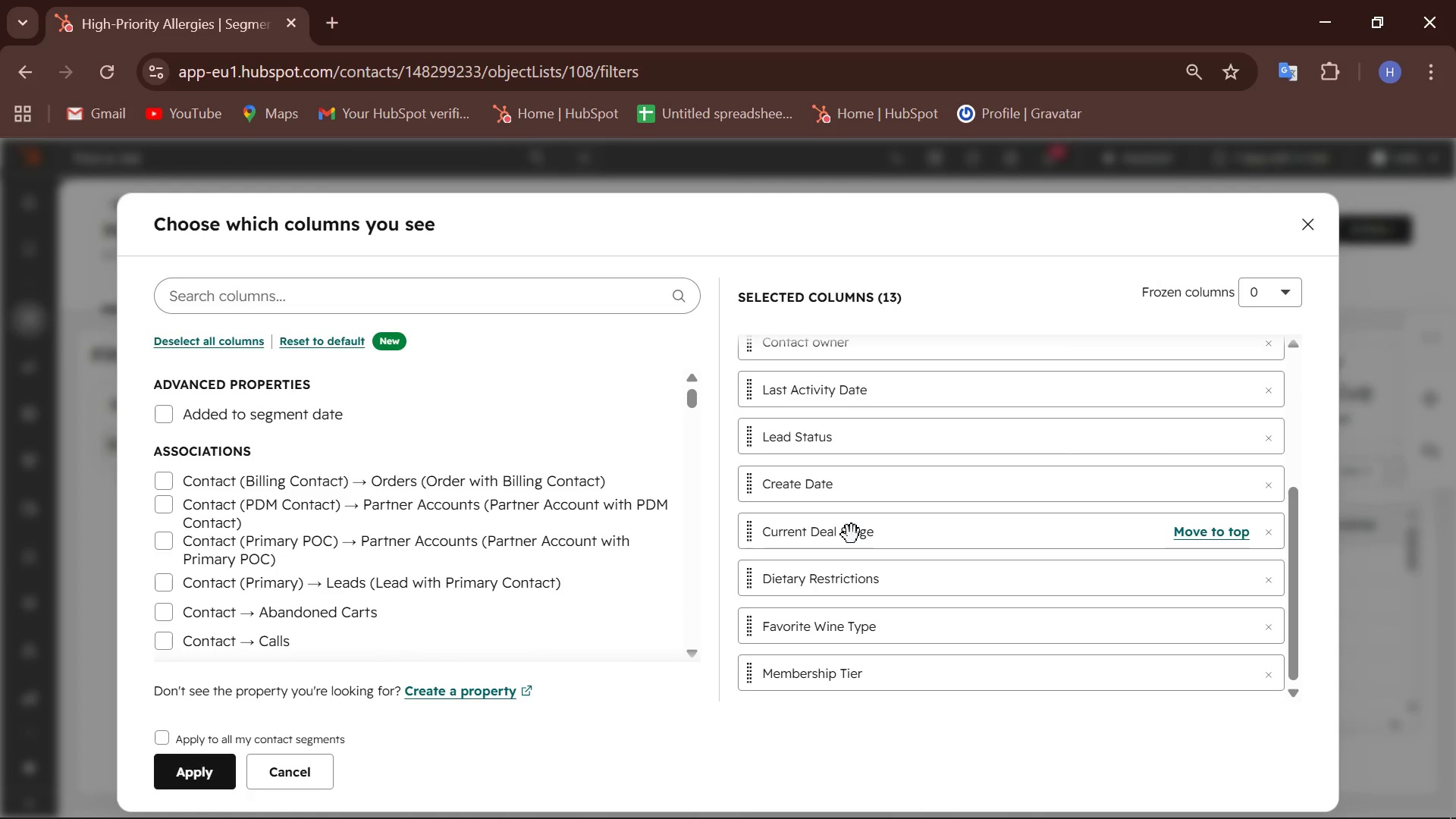 
left_click_drag(start_coordinate=[852, 535], to_coordinate=[855, 482])
 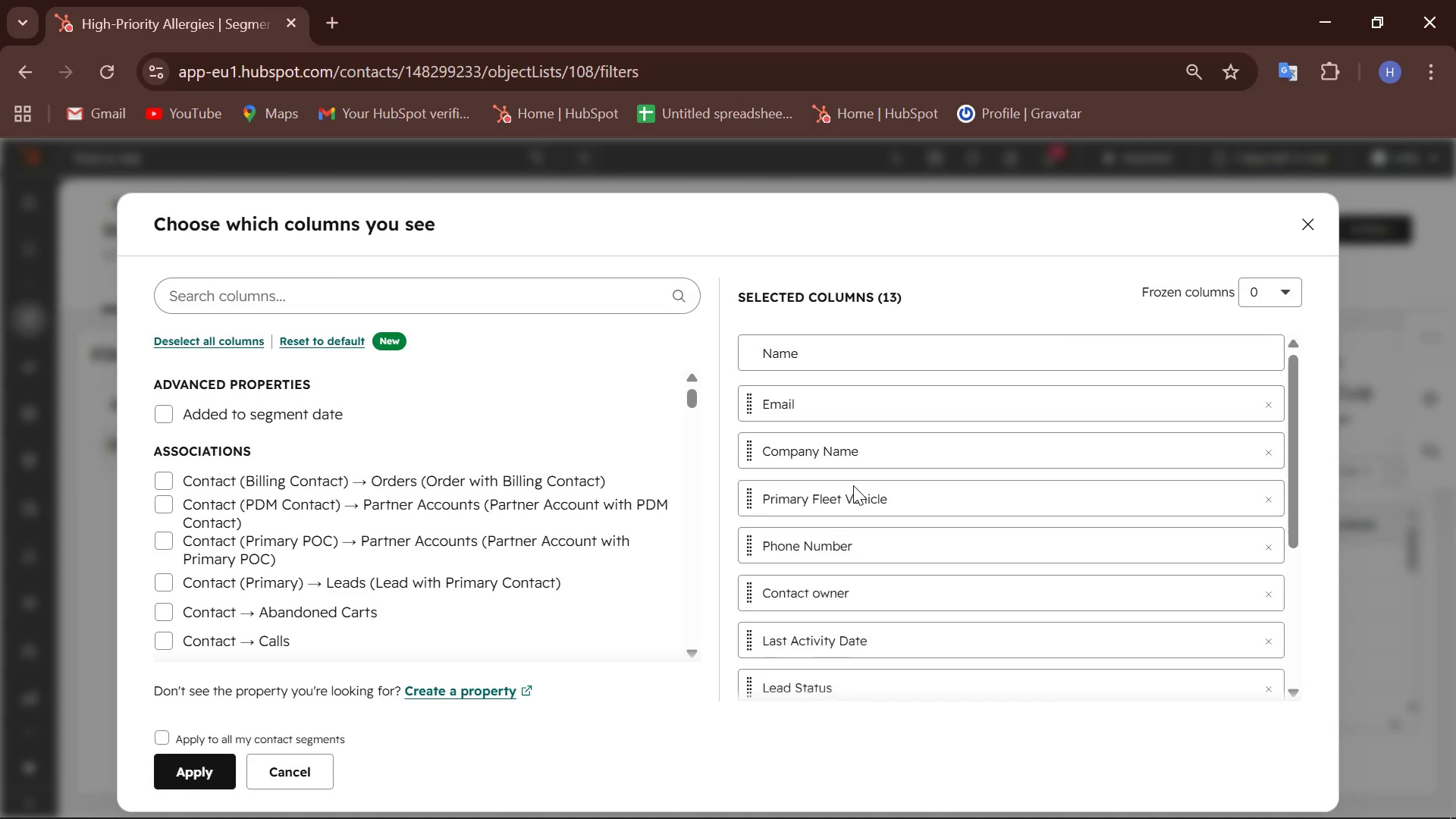 
scroll: coordinate [846, 519], scroll_direction: down, amount: 8.0
 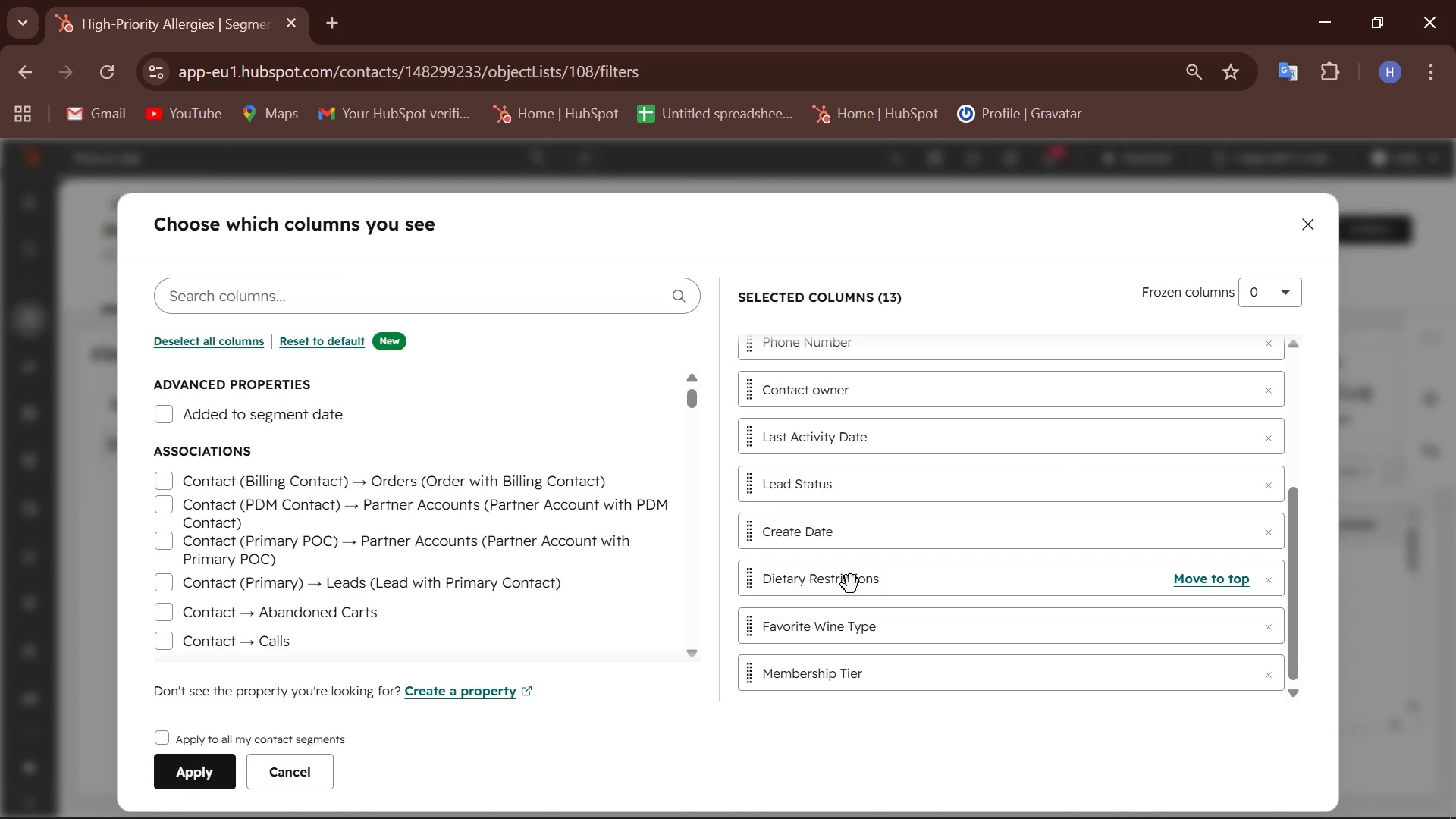 
left_click_drag(start_coordinate=[851, 585], to_coordinate=[855, 523])
 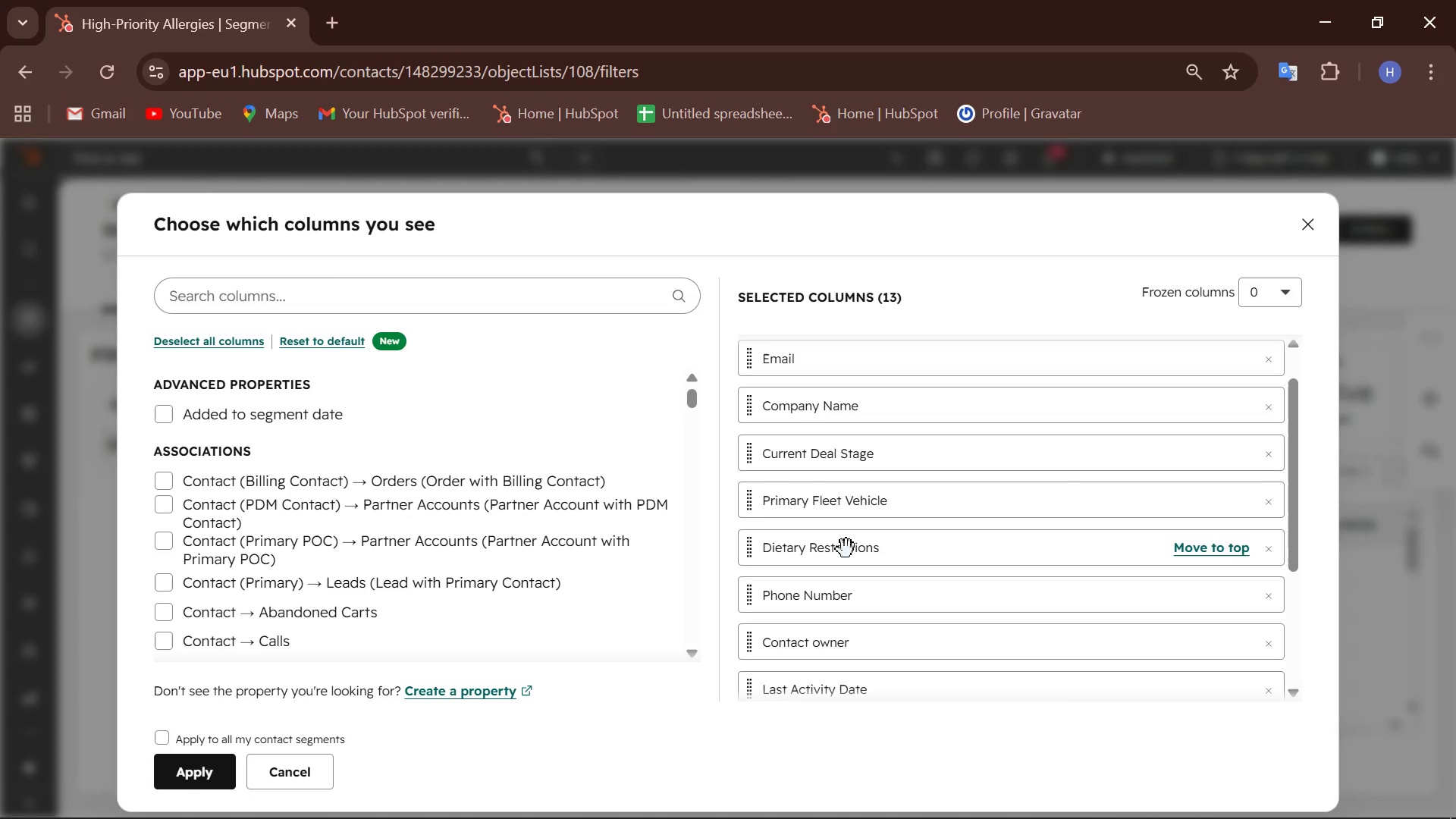 
left_click_drag(start_coordinate=[846, 549], to_coordinate=[846, 497])
 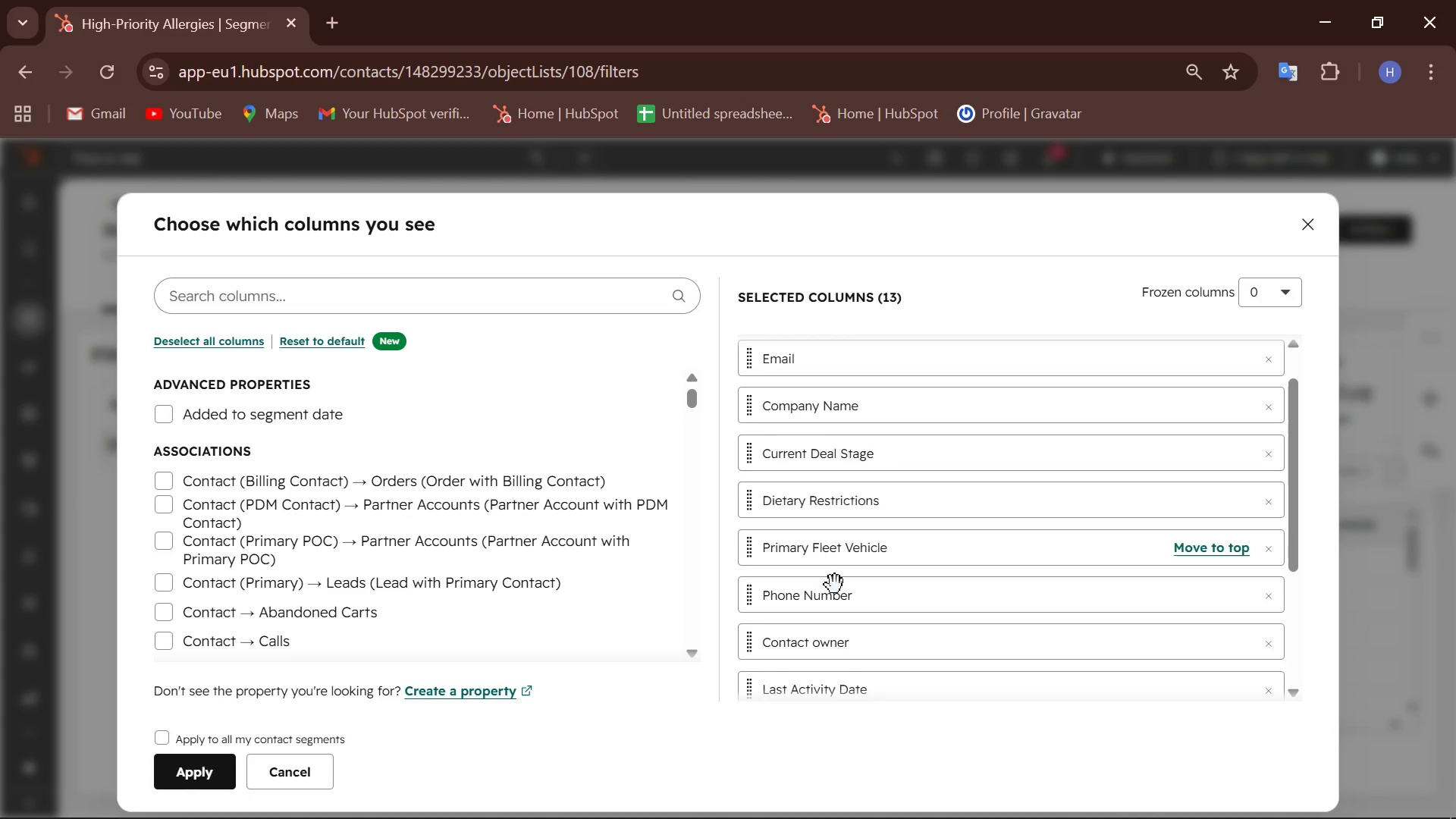 
scroll: coordinate [833, 585], scroll_direction: down, amount: 4.0
 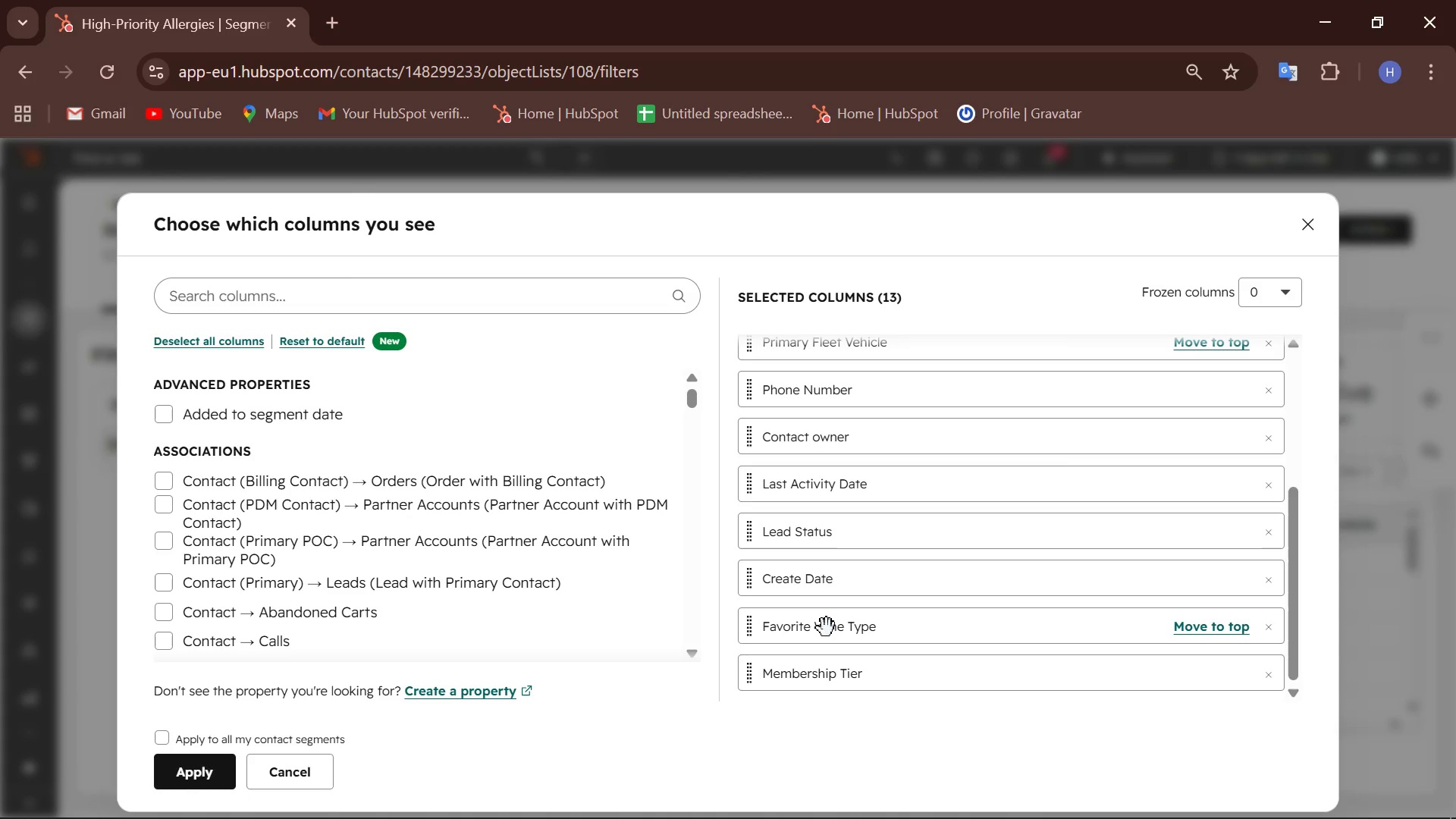 
left_click_drag(start_coordinate=[826, 629], to_coordinate=[836, 480])